 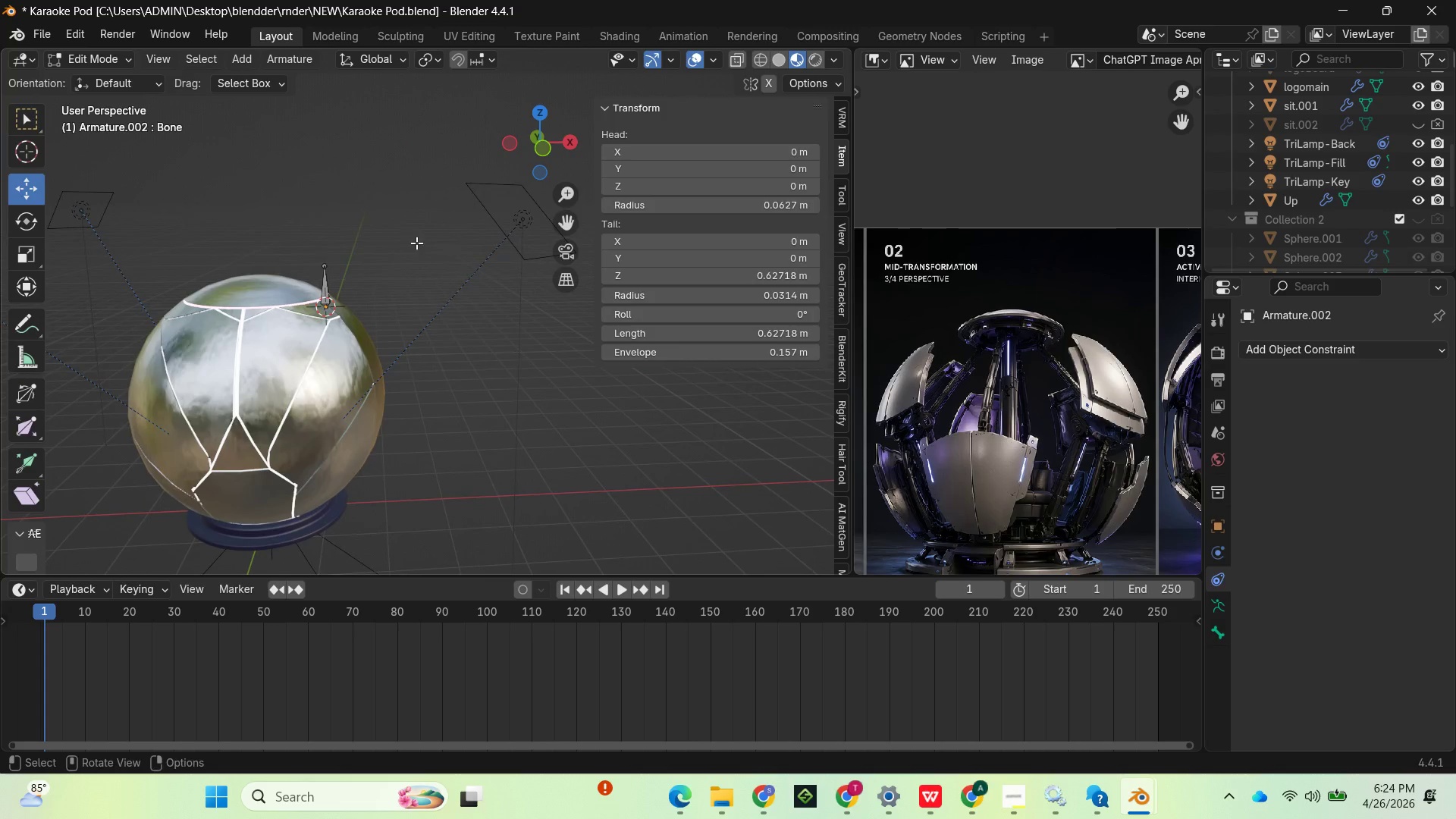 
left_click([331, 267])
 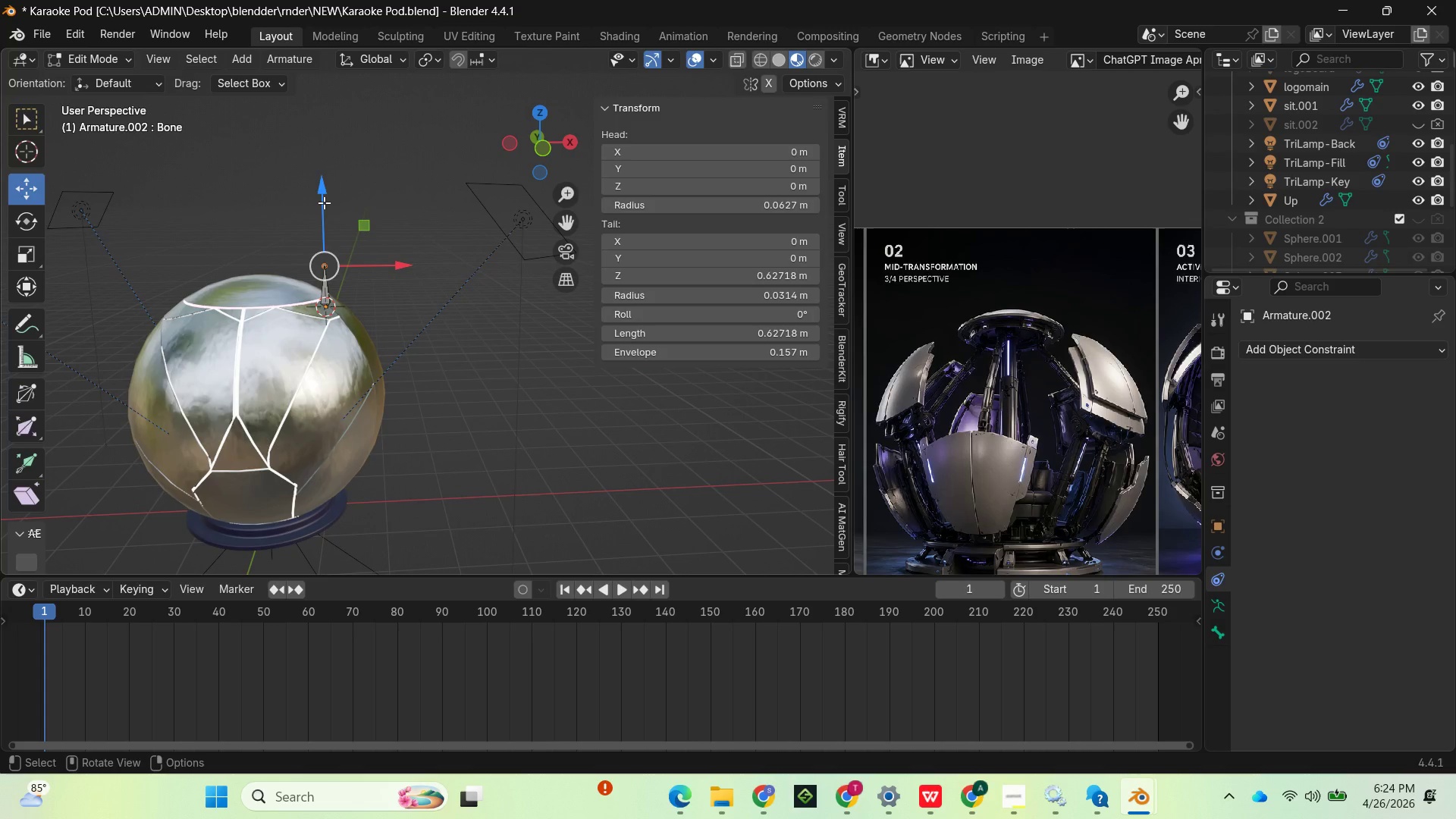 
left_click_drag(start_coordinate=[322, 200], to_coordinate=[328, 221])
 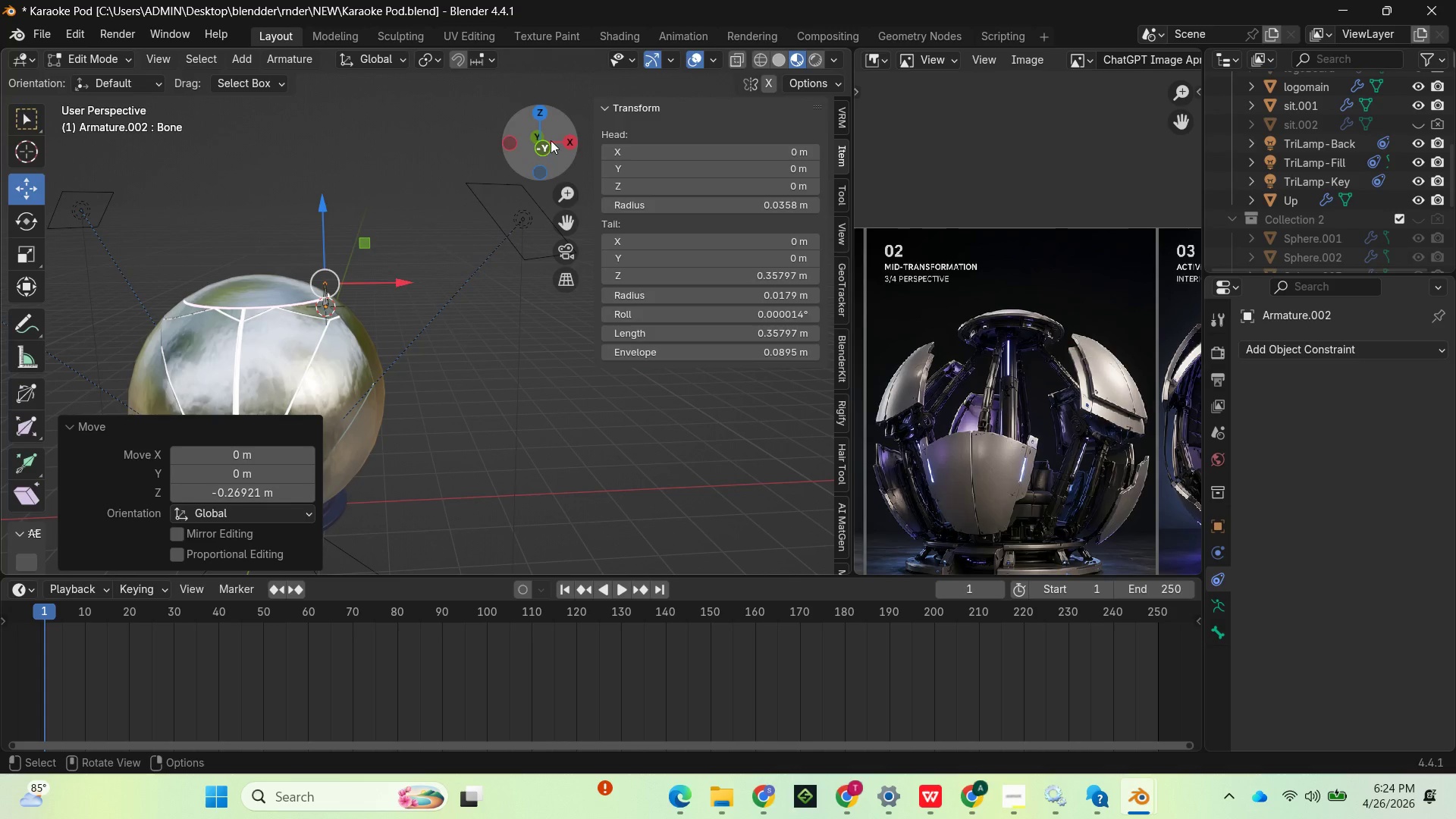 
left_click_drag(start_coordinate=[546, 140], to_coordinate=[393, 165])
 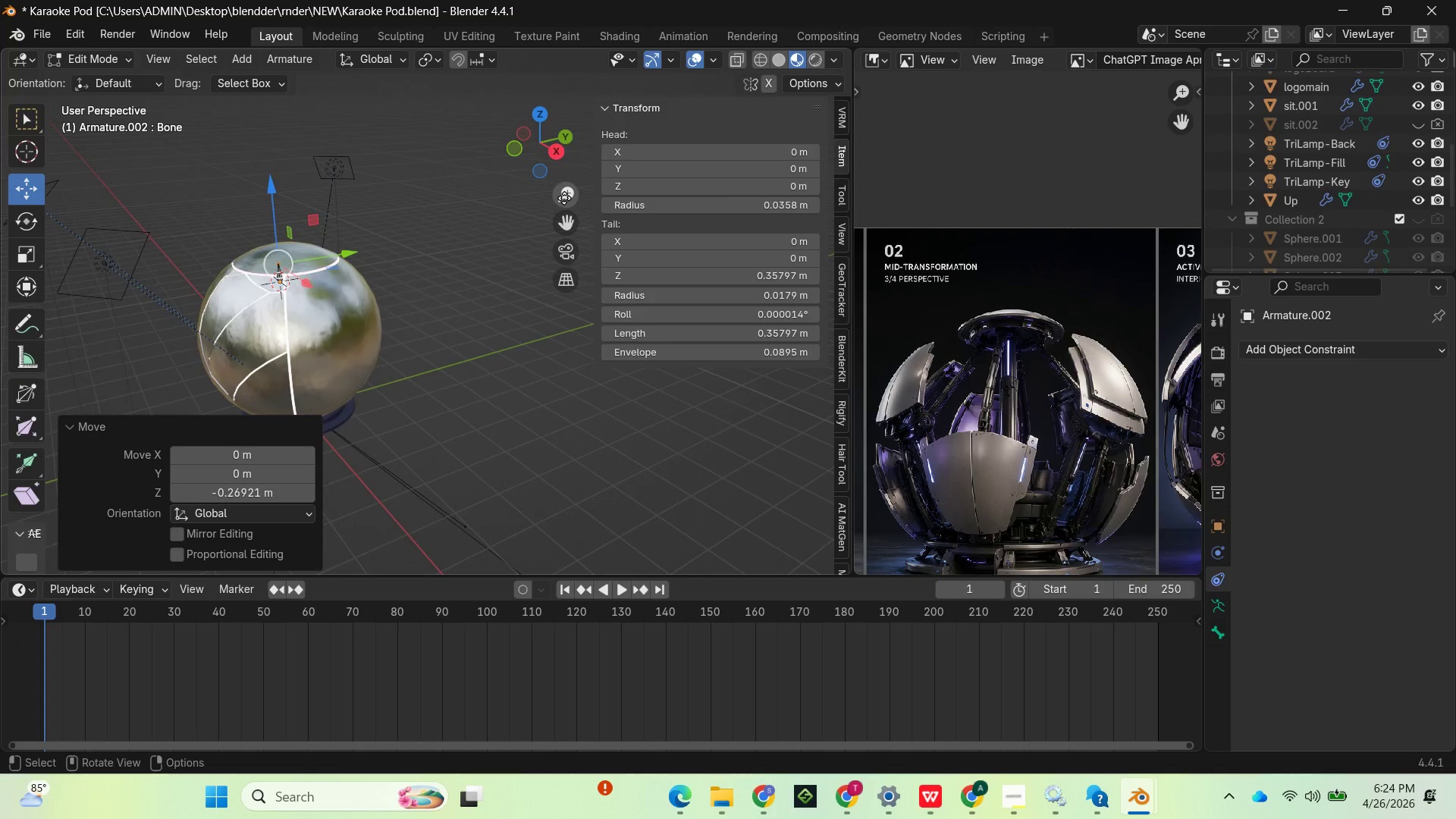 
left_click_drag(start_coordinate=[568, 196], to_coordinate=[539, 128])
 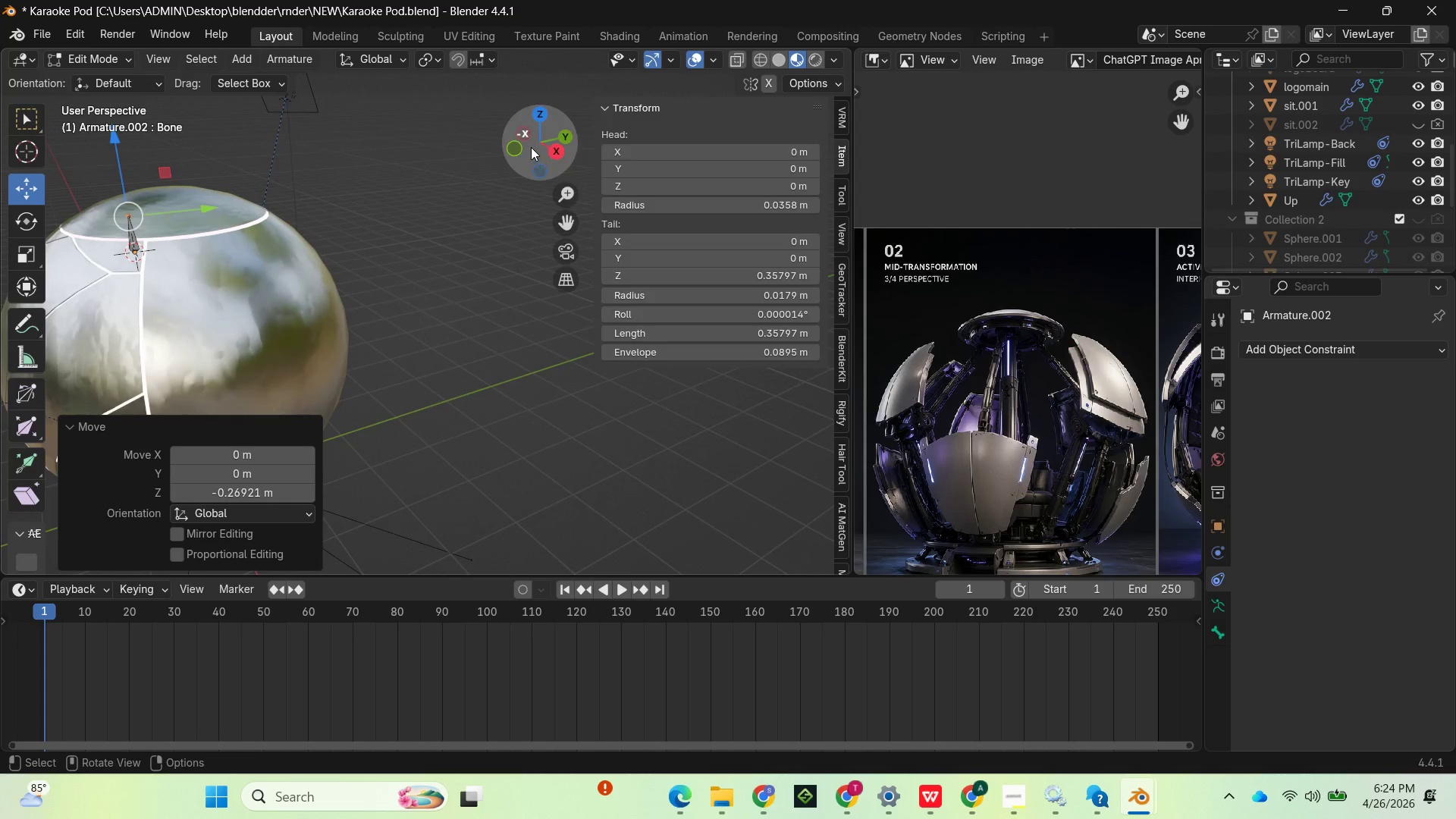 
left_click_drag(start_coordinate=[532, 146], to_coordinate=[709, 122])
 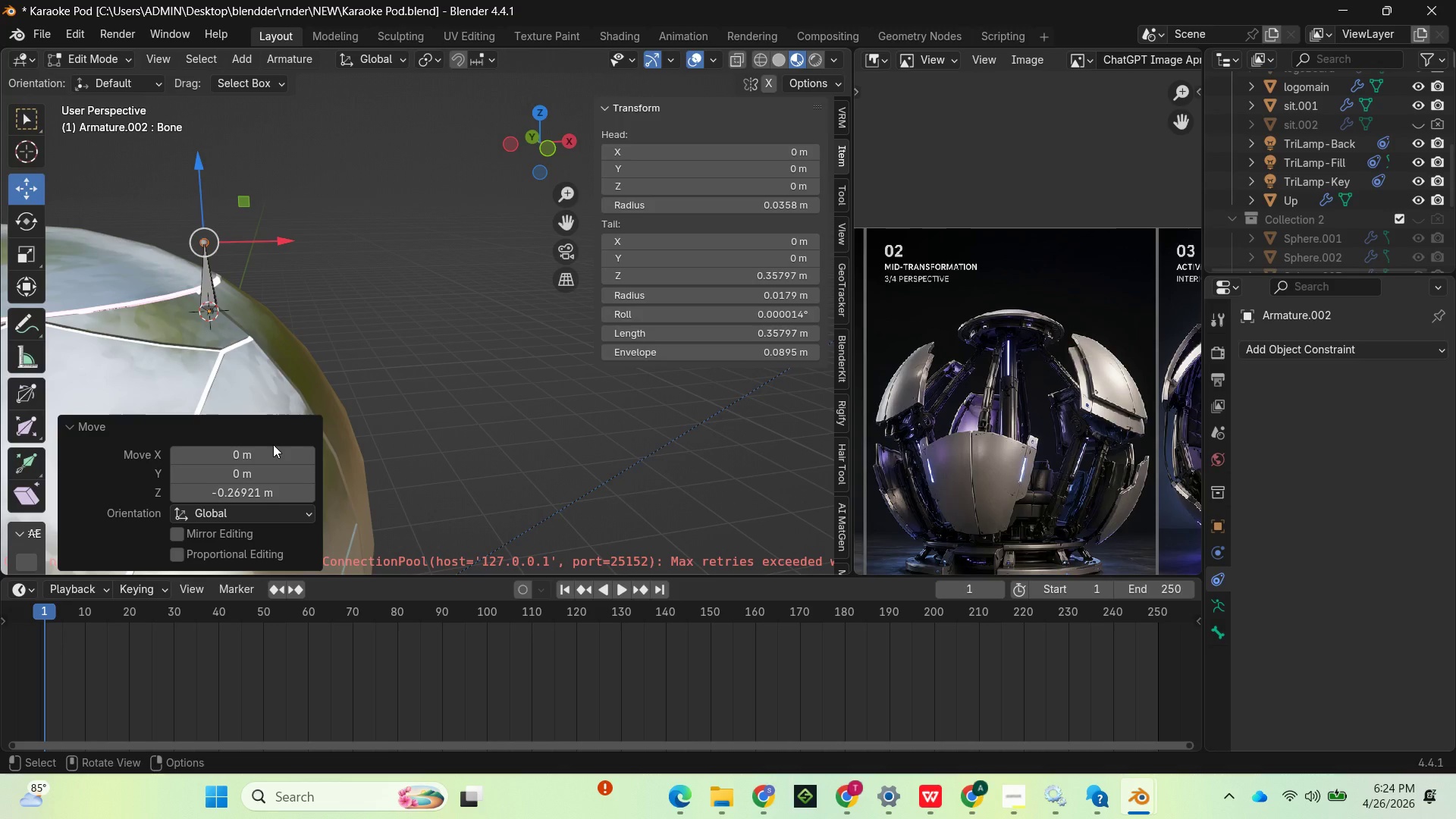 
key(Numpad1)
 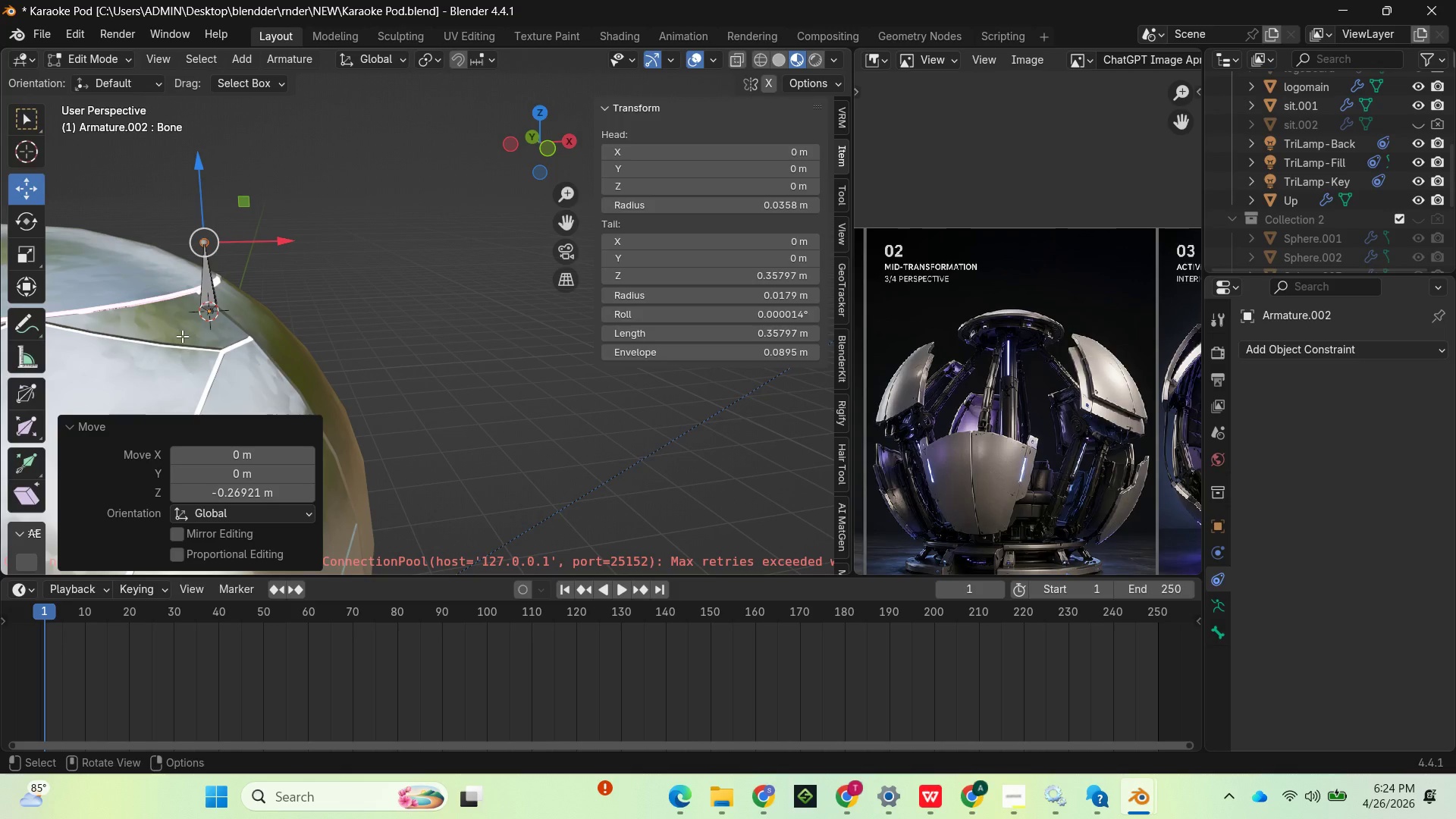 
key(Numpad1)
 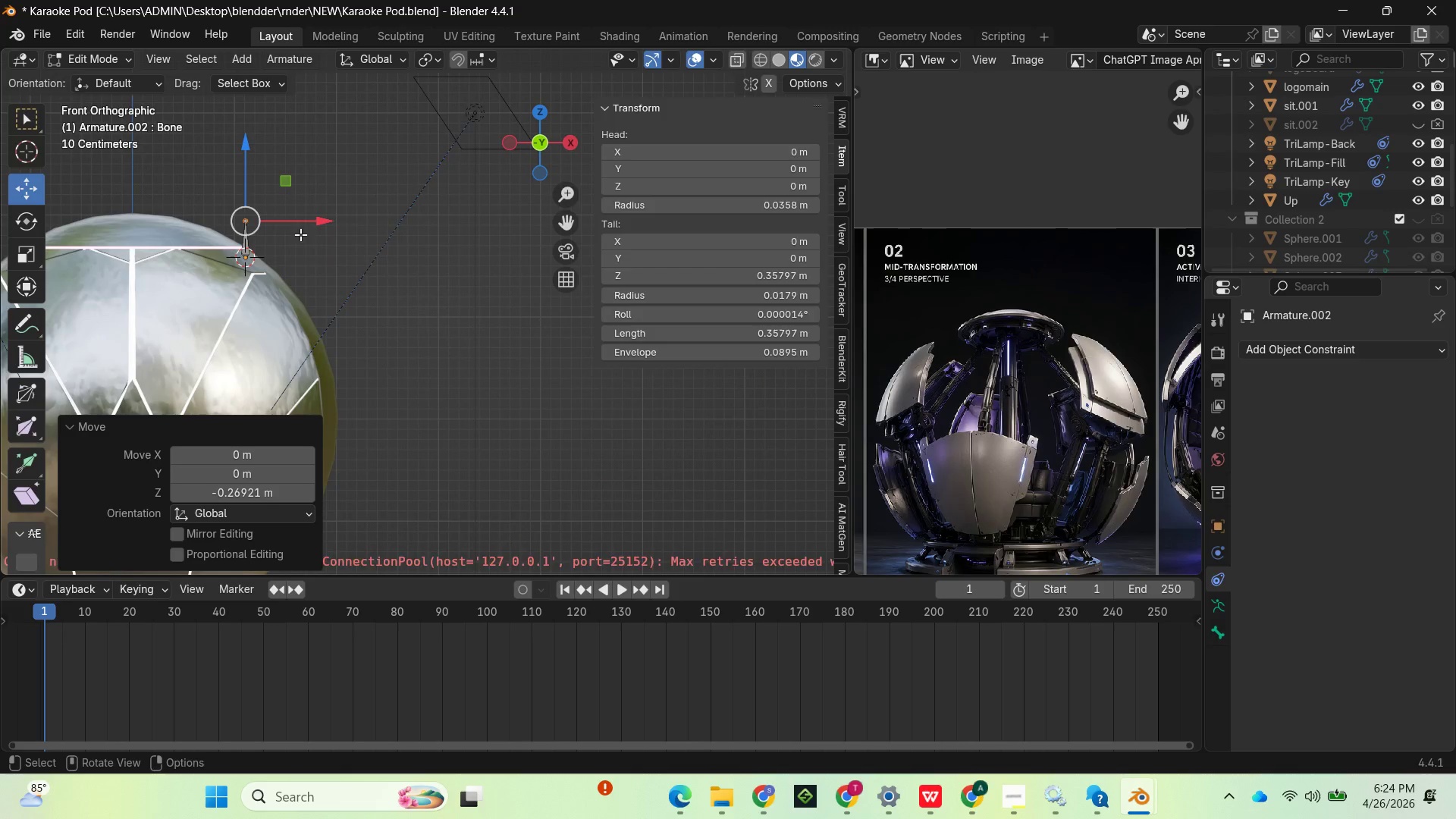 
key(Tab)
 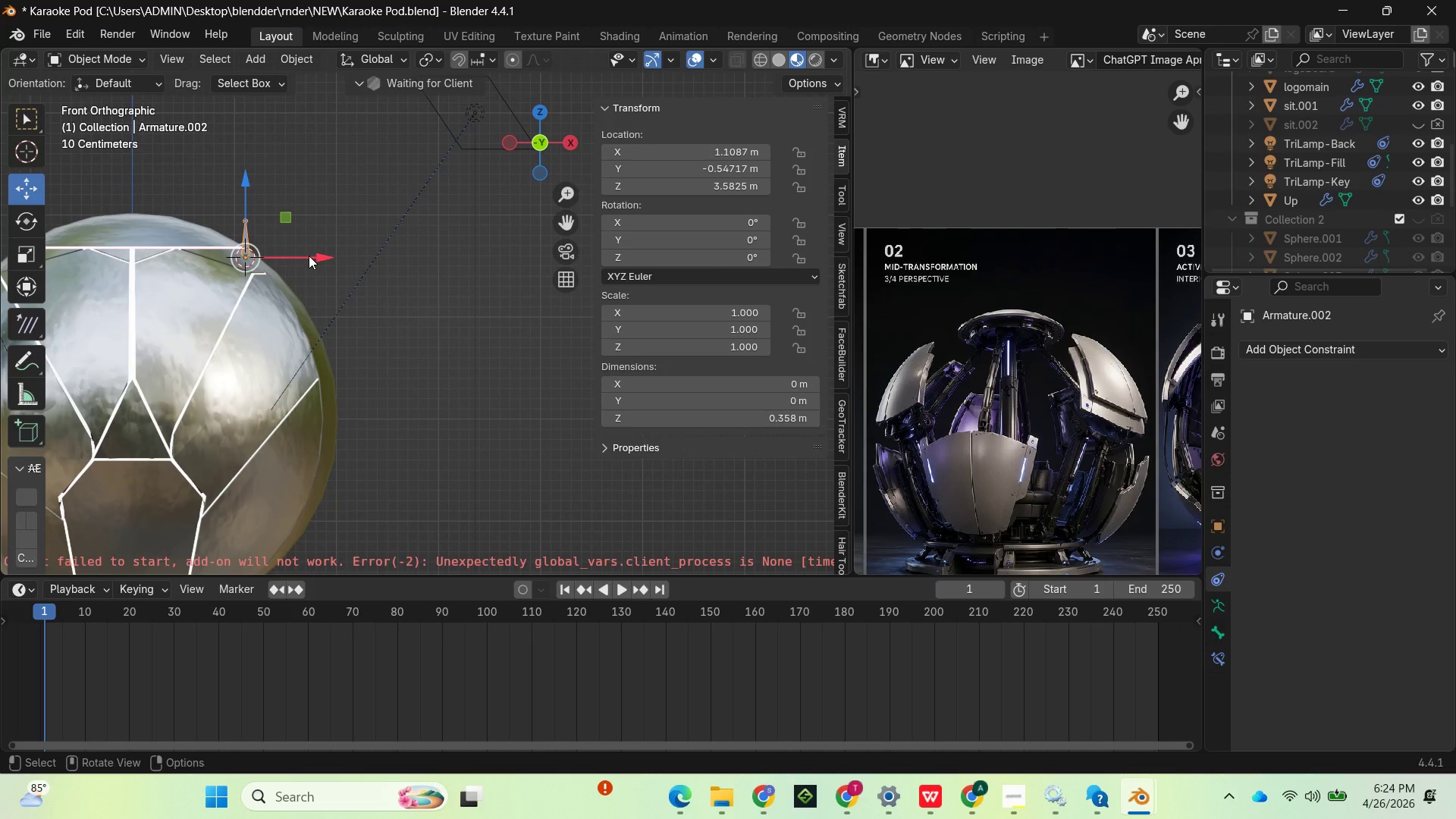 
left_click_drag(start_coordinate=[309, 253], to_coordinate=[335, 263])
 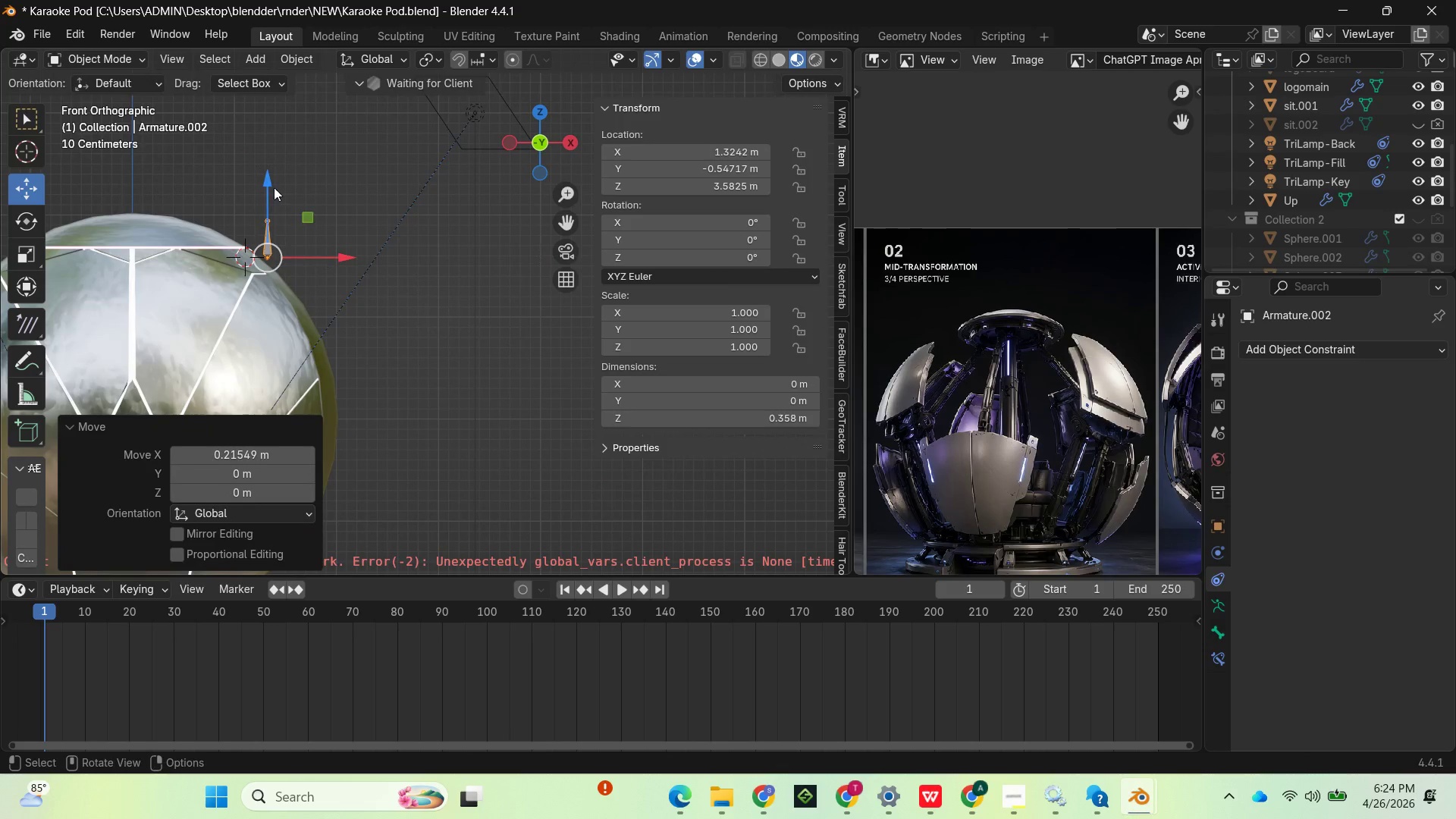 
left_click_drag(start_coordinate=[271, 185], to_coordinate=[273, 202])
 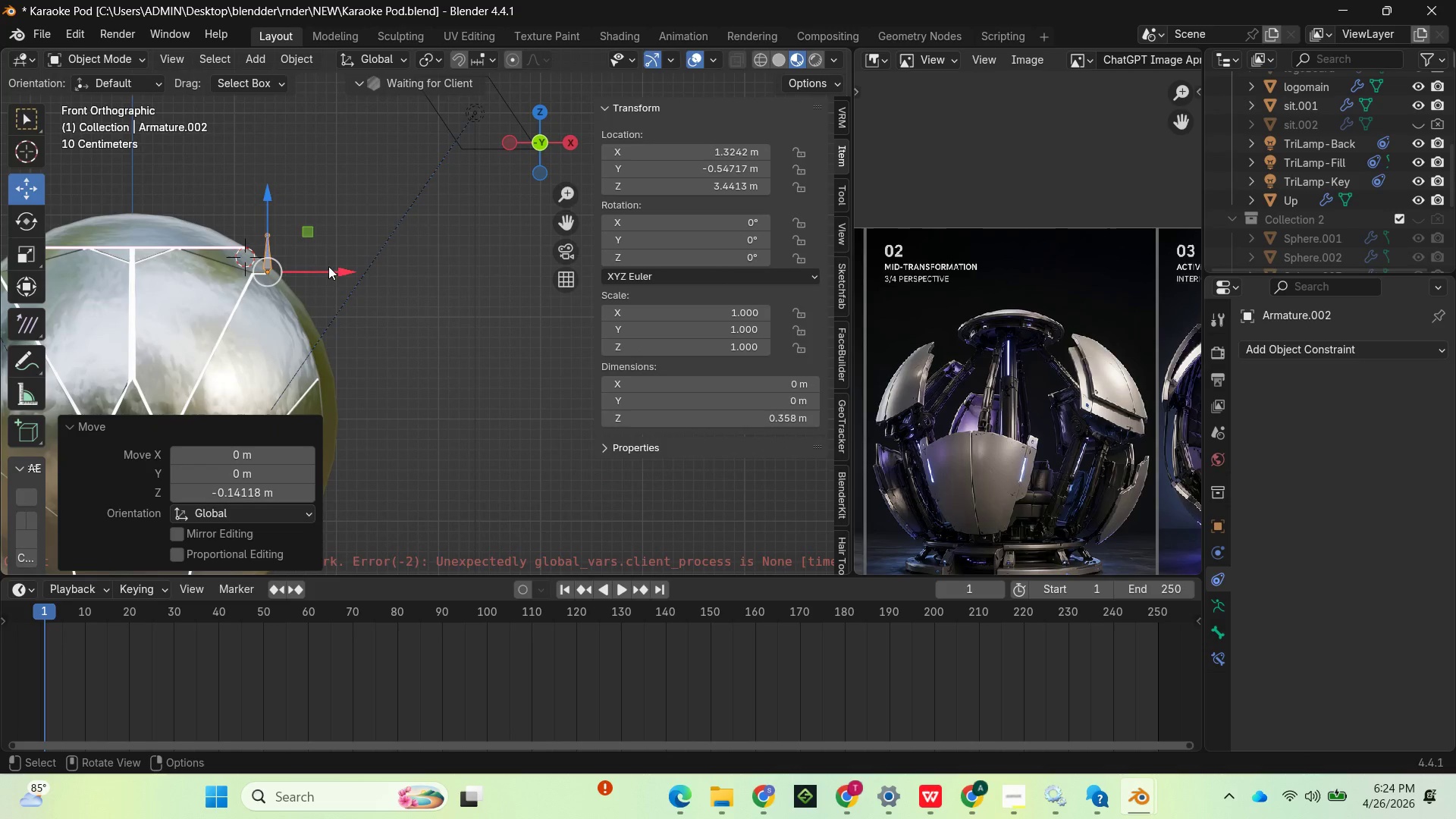 
left_click_drag(start_coordinate=[334, 269], to_coordinate=[322, 270])
 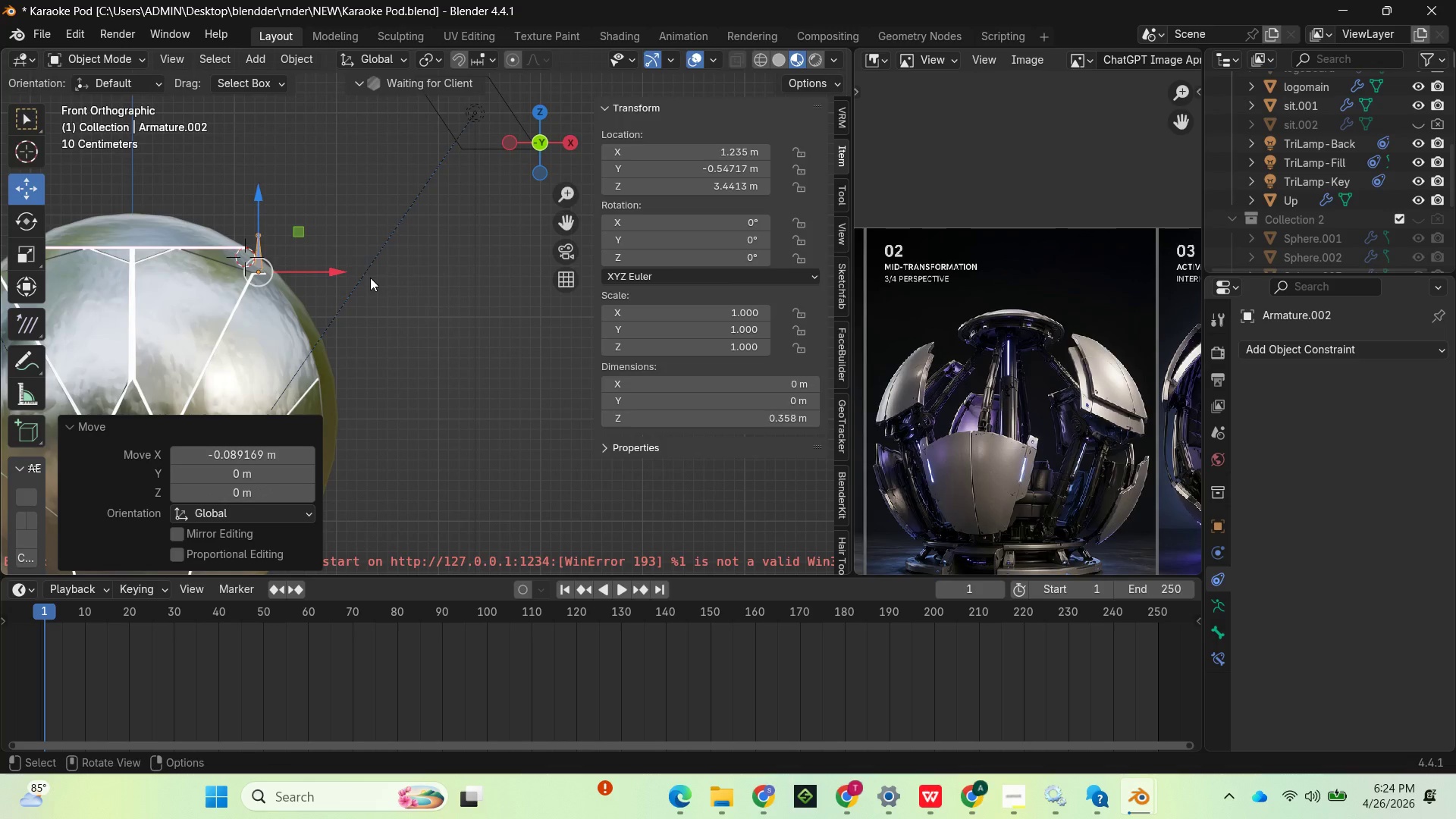 
key(Tab)
 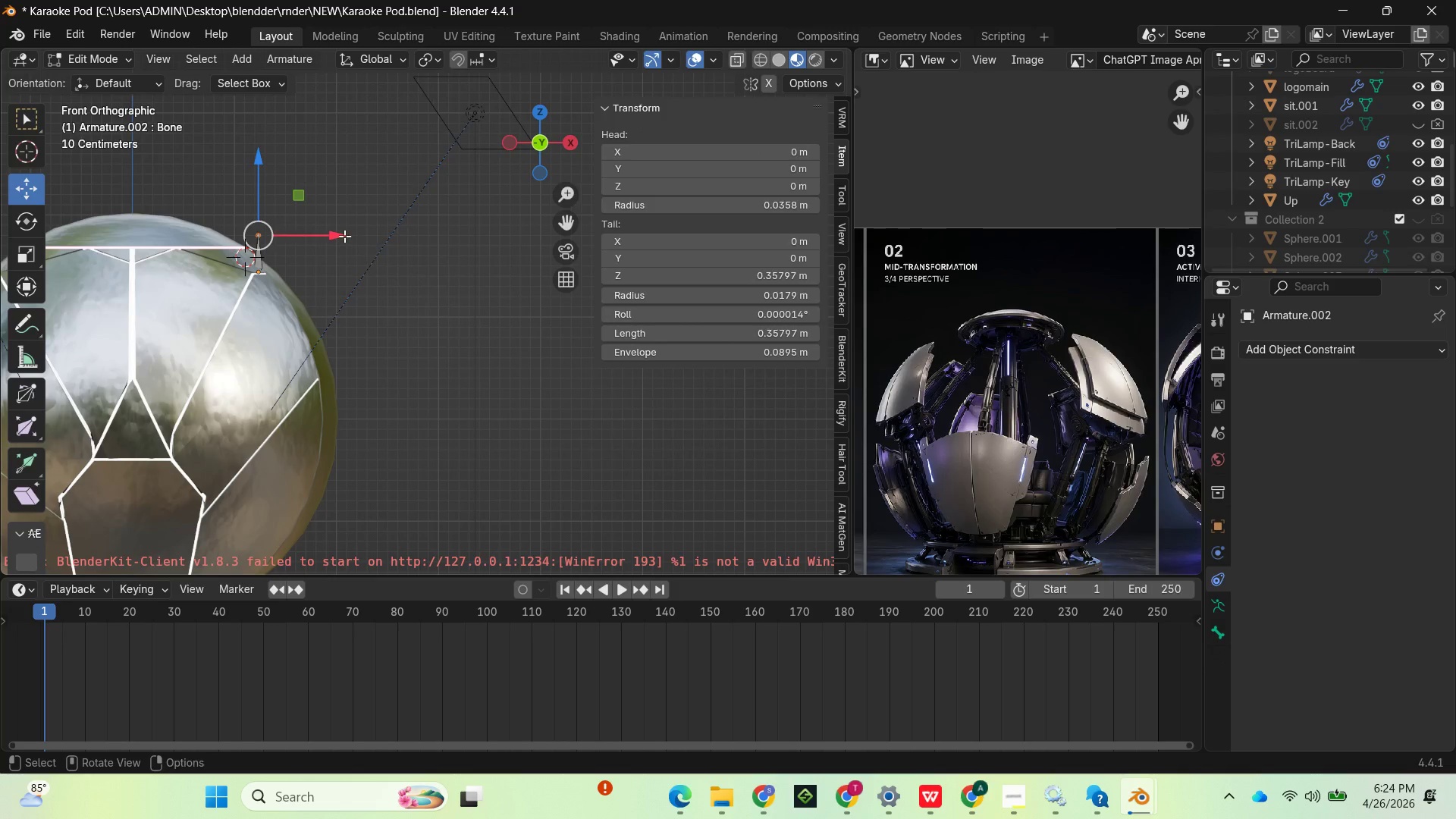 
left_click_drag(start_coordinate=[342, 235], to_coordinate=[318, 233])
 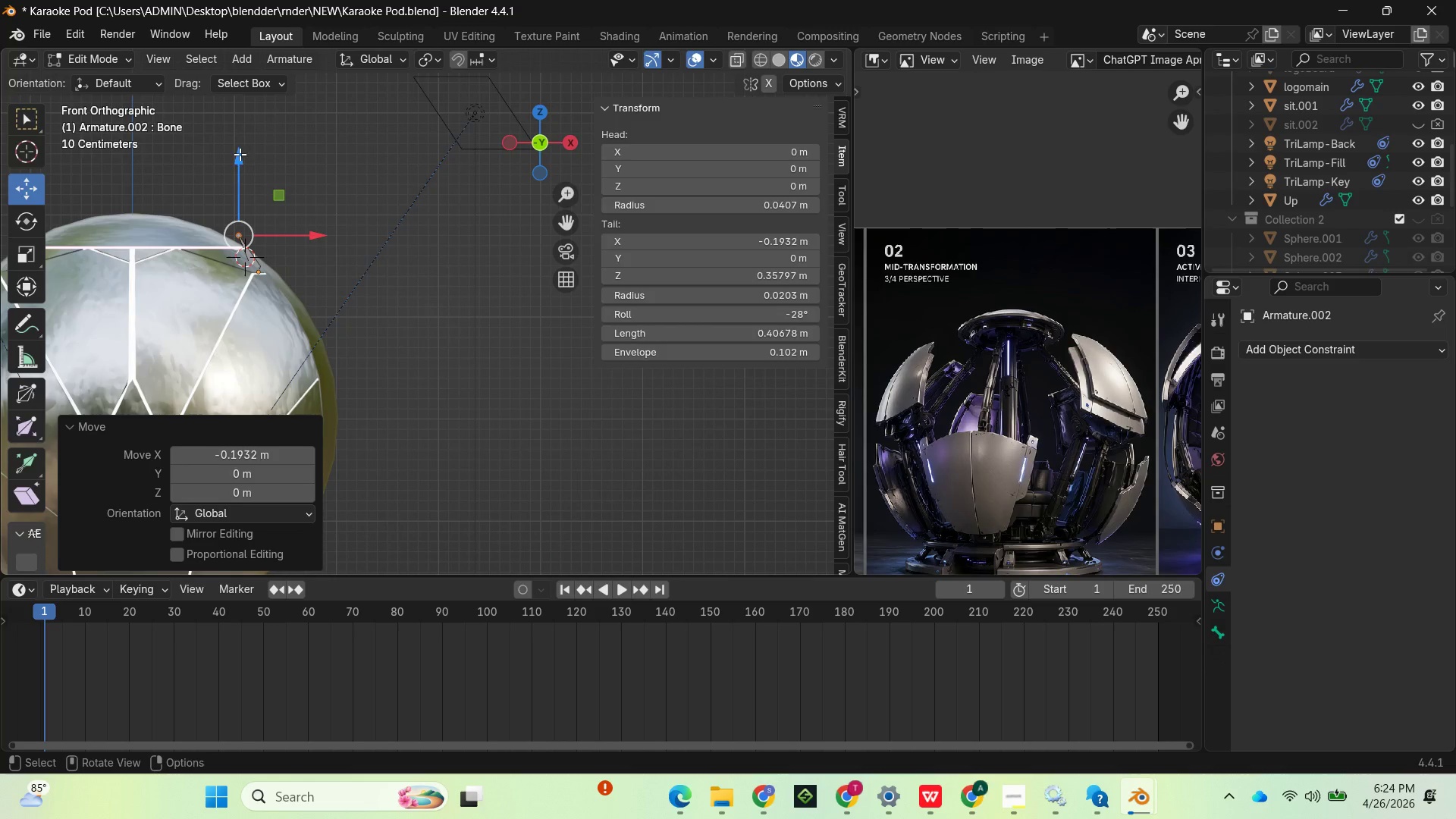 
left_click_drag(start_coordinate=[232, 153], to_coordinate=[246, 168])
 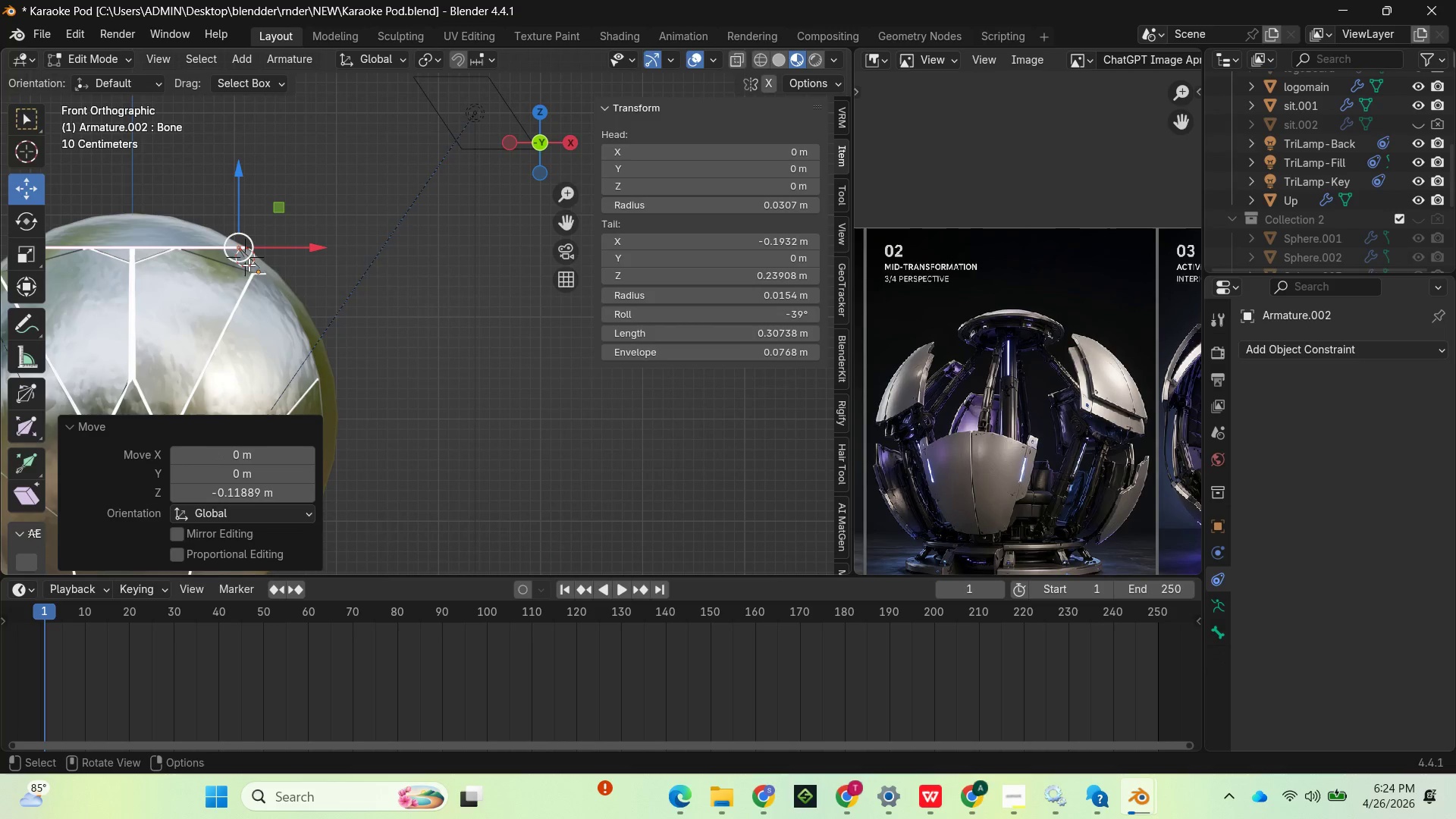 
key(Tab)
 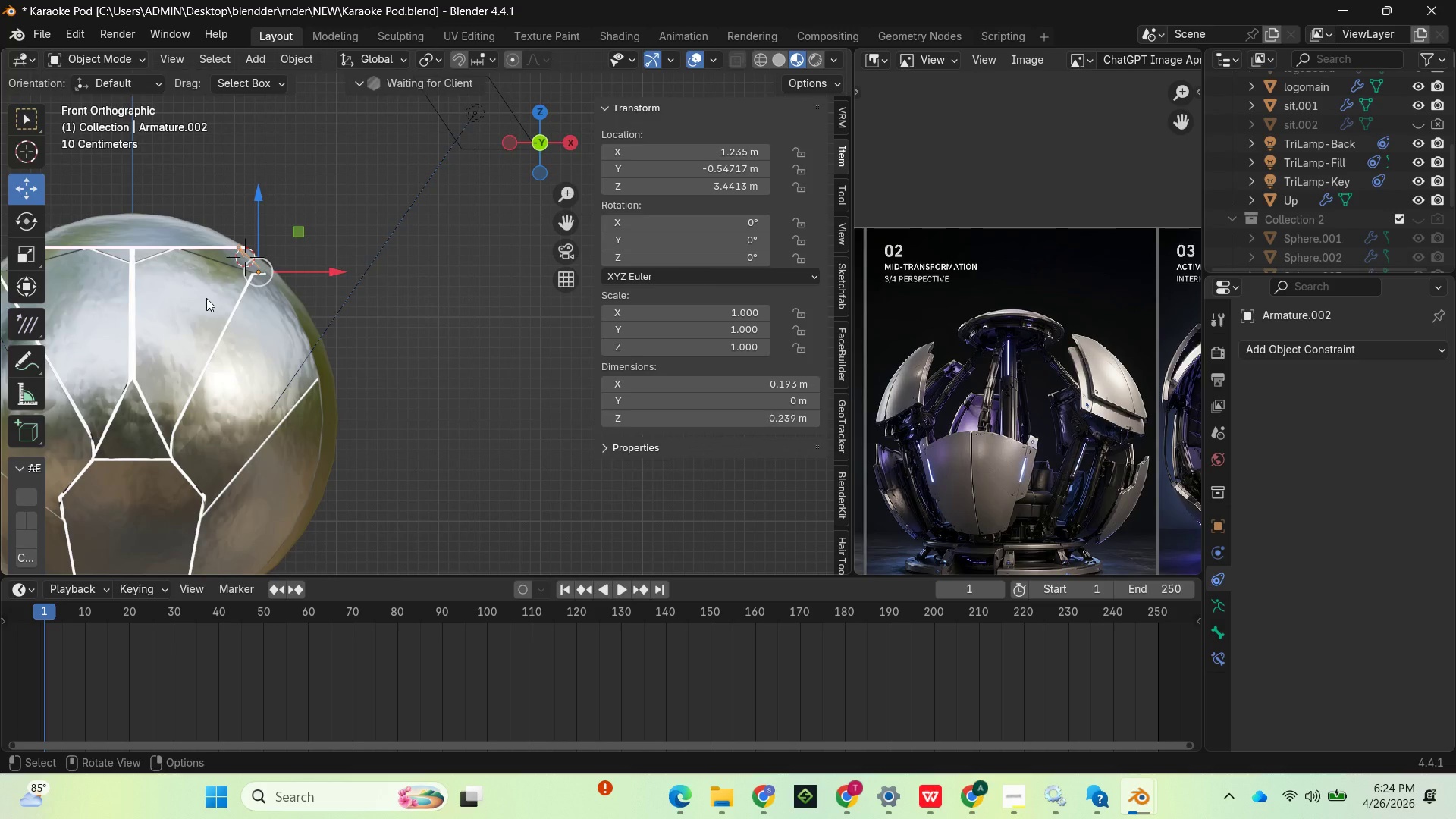 
left_click([206, 298])
 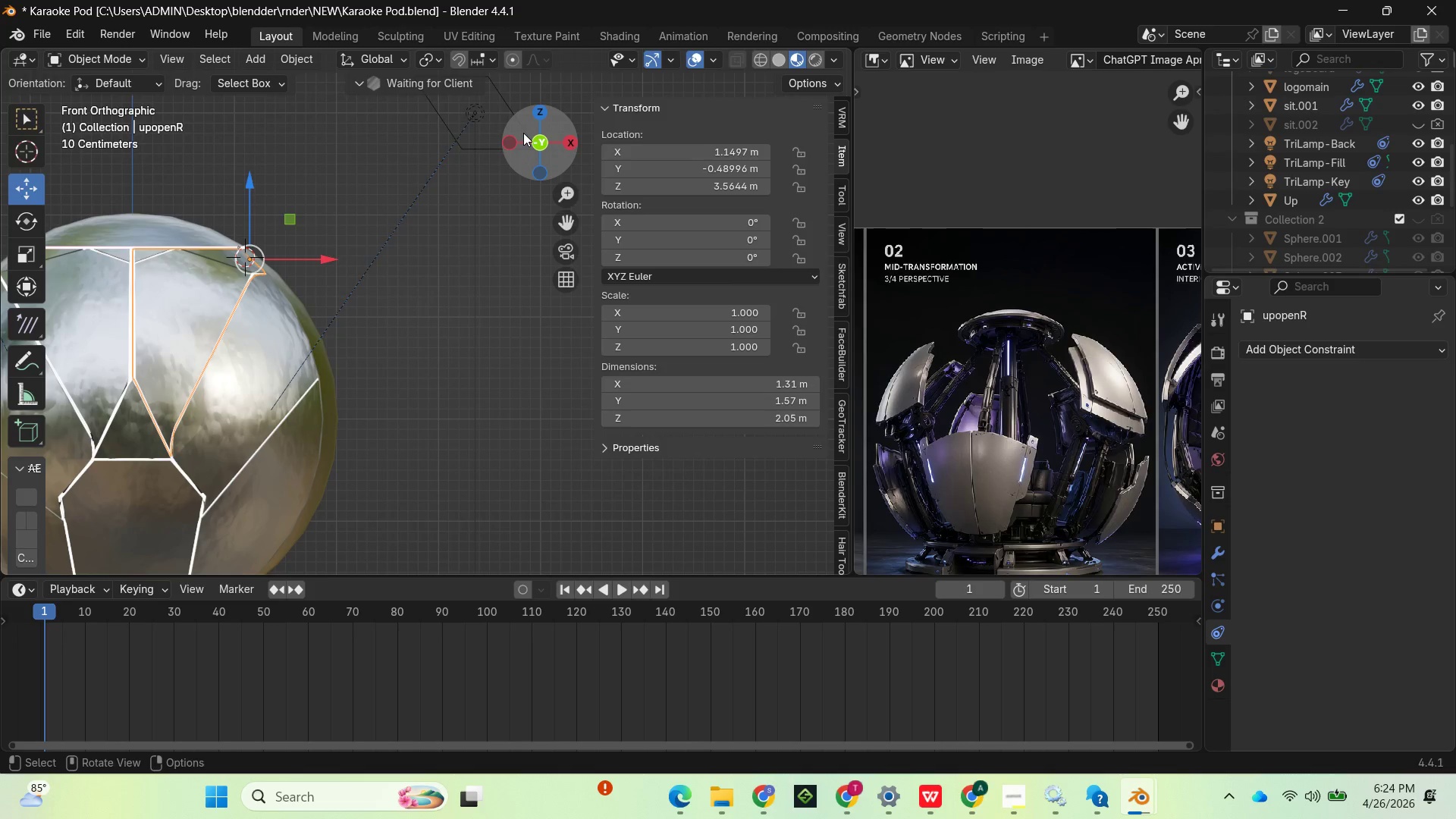 
left_click_drag(start_coordinate=[526, 133], to_coordinate=[491, 193])
 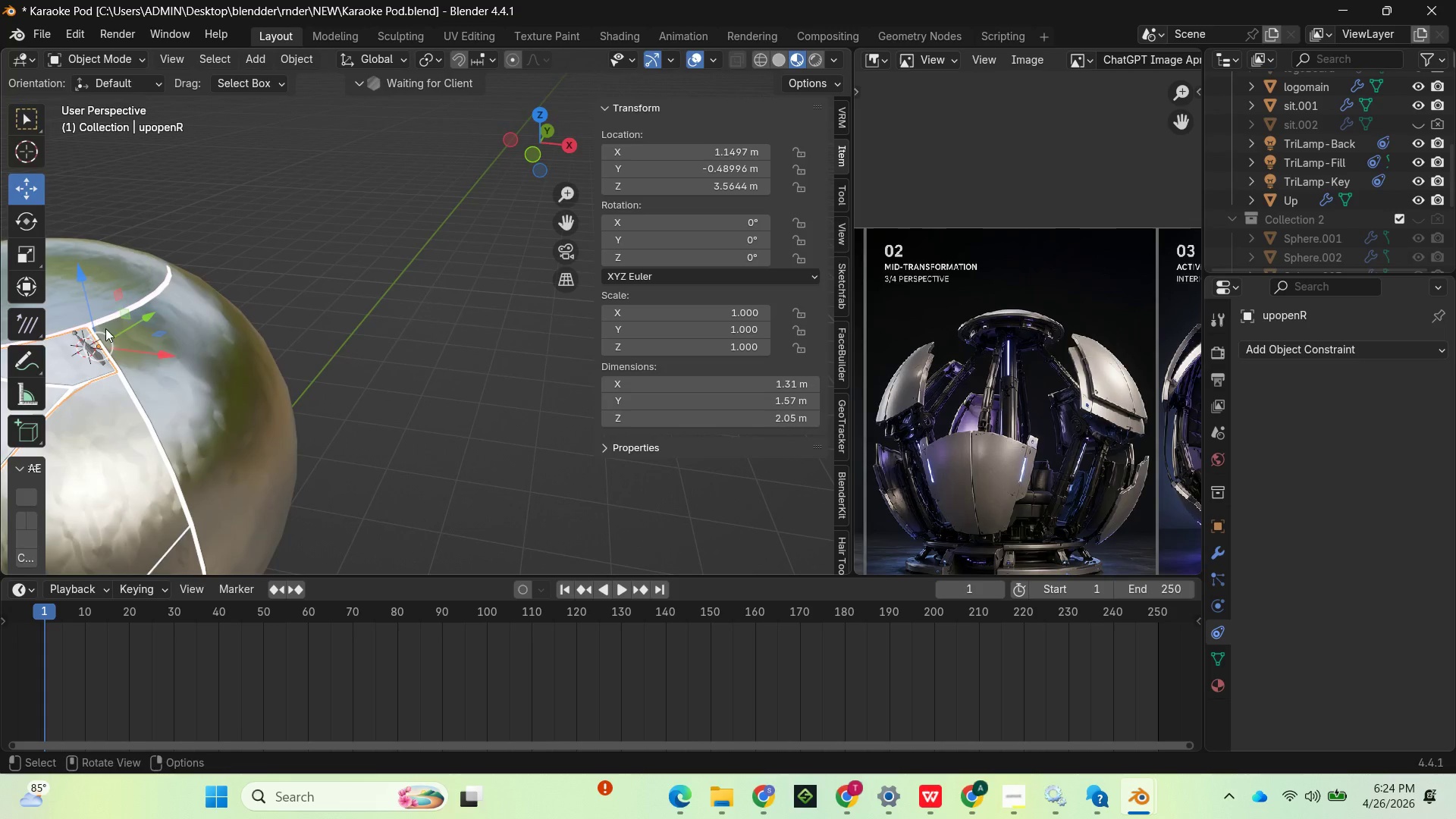 
hold_key(key=ShiftLeft, duration=1.39)
left_click([87, 347])
 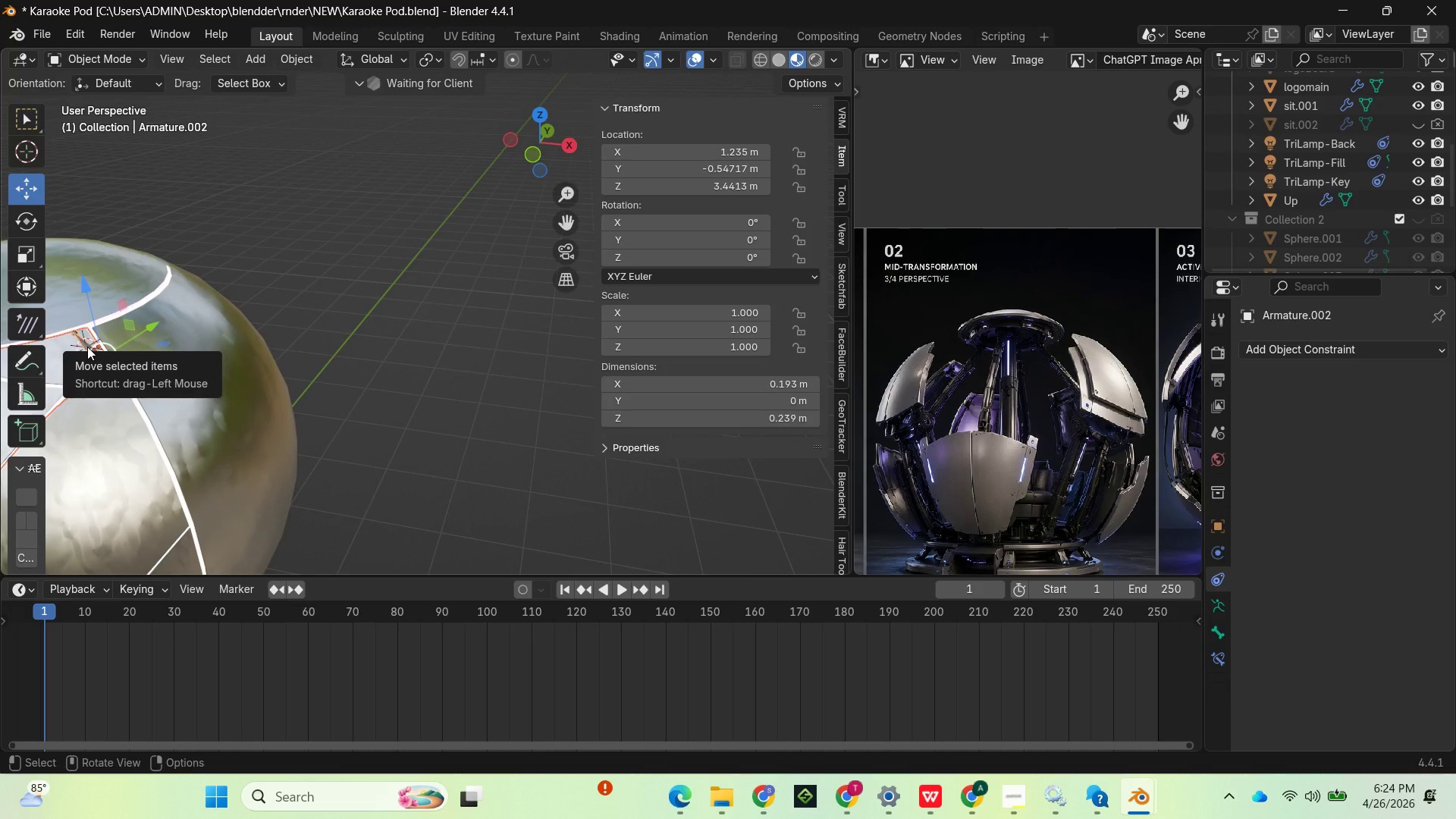 
key(Control+P)
 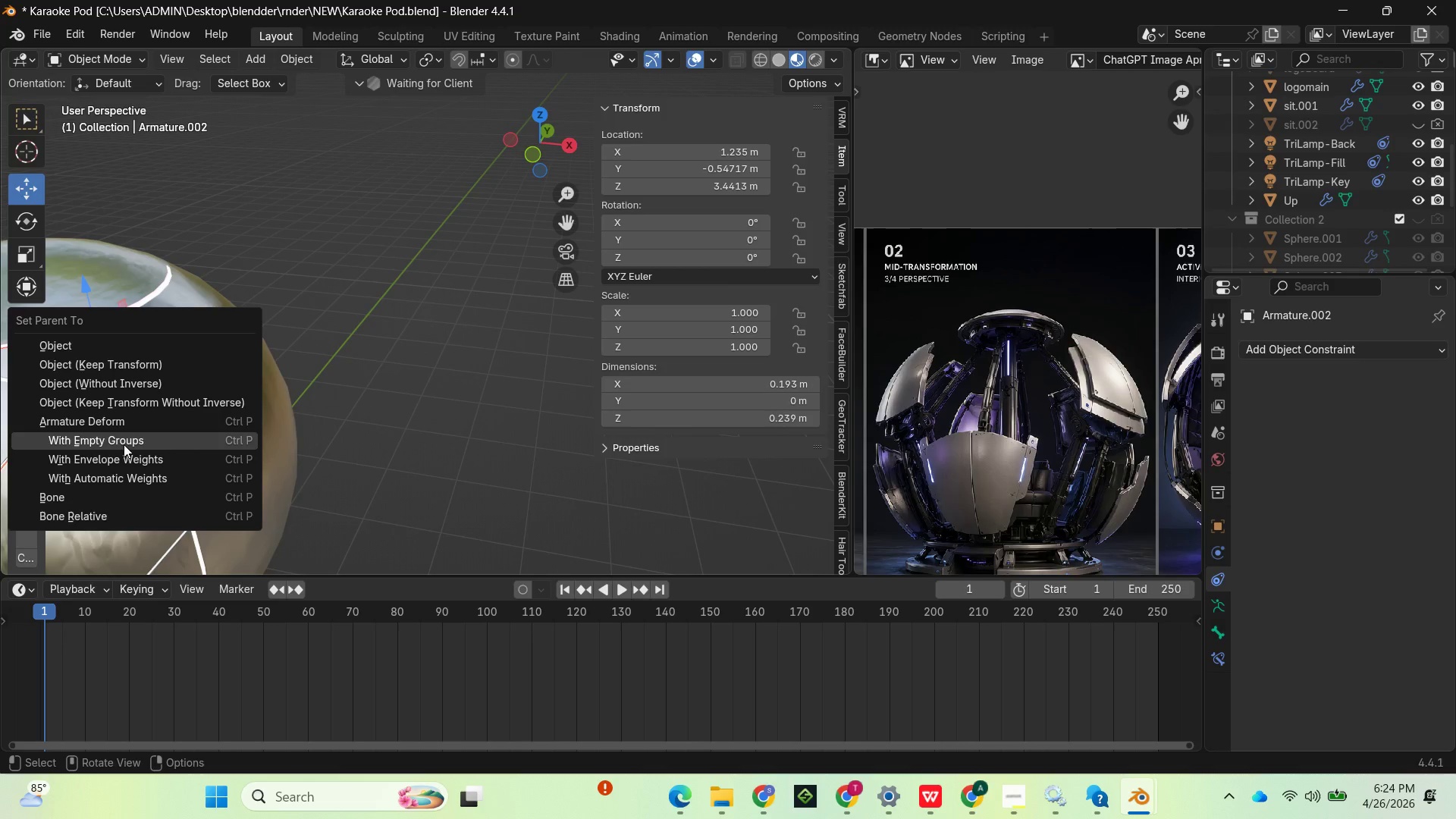 
left_click([129, 461])
 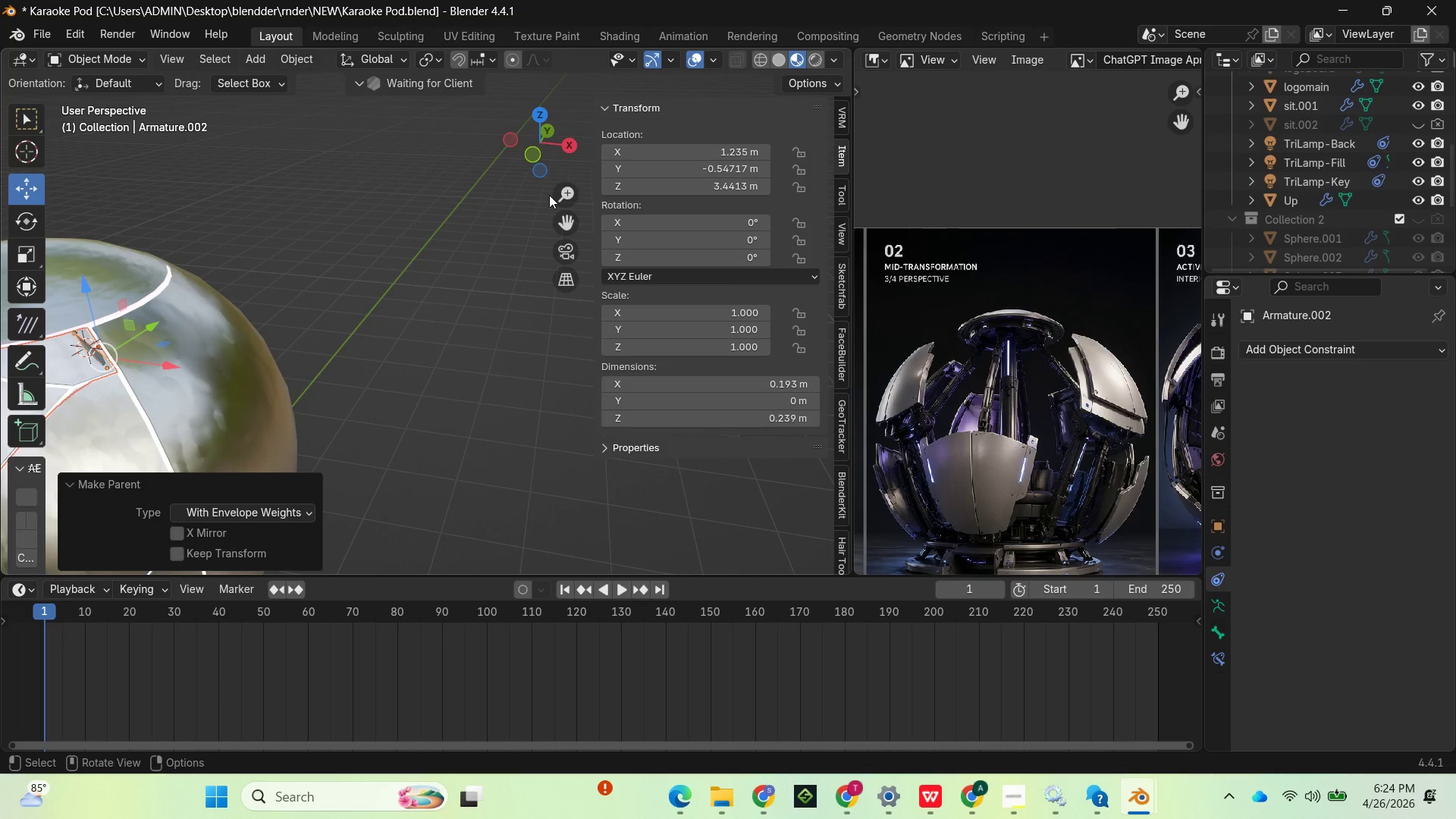 
left_click_drag(start_coordinate=[562, 188], to_coordinate=[569, 247])
 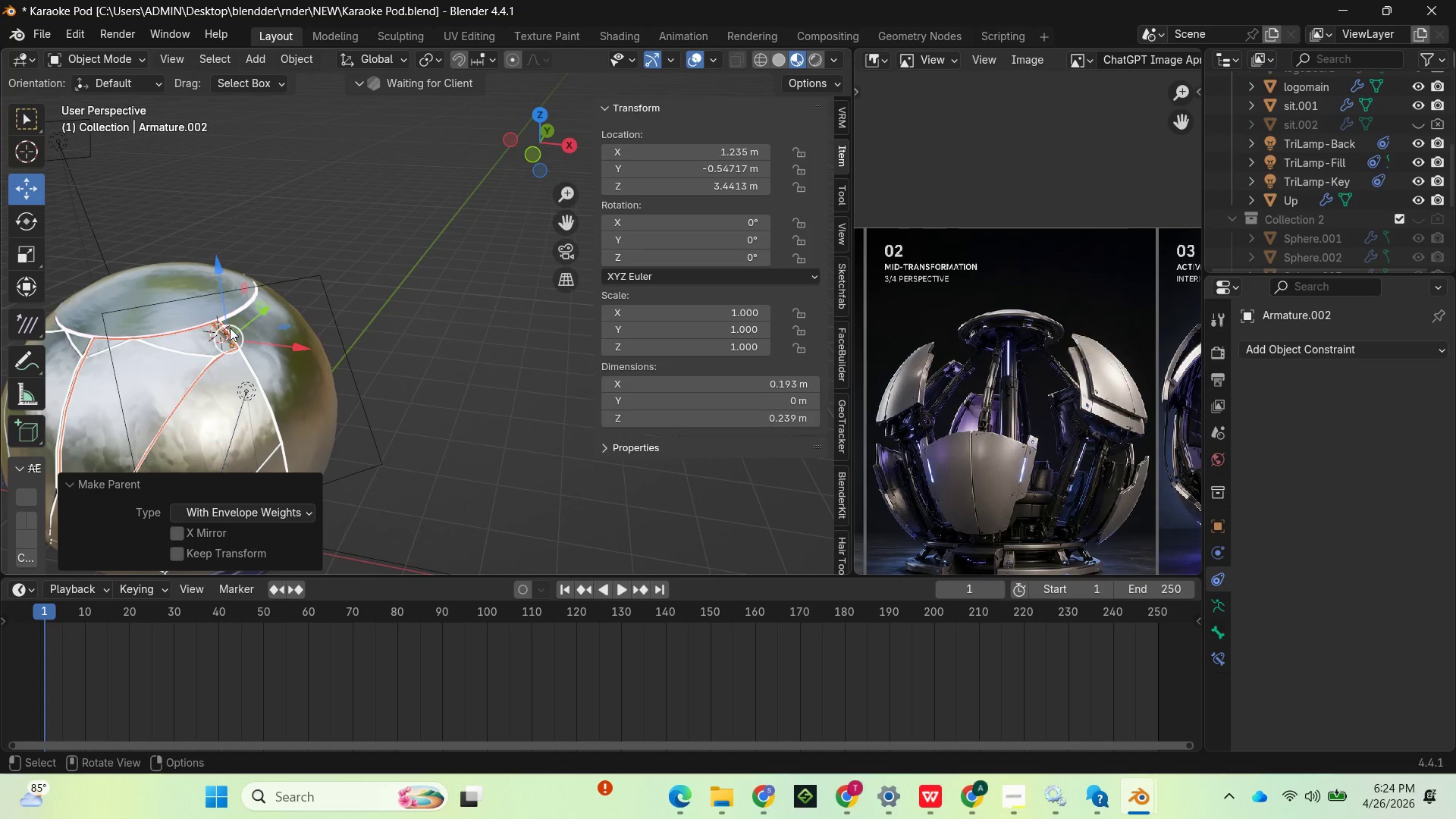 
left_click([230, 328])
 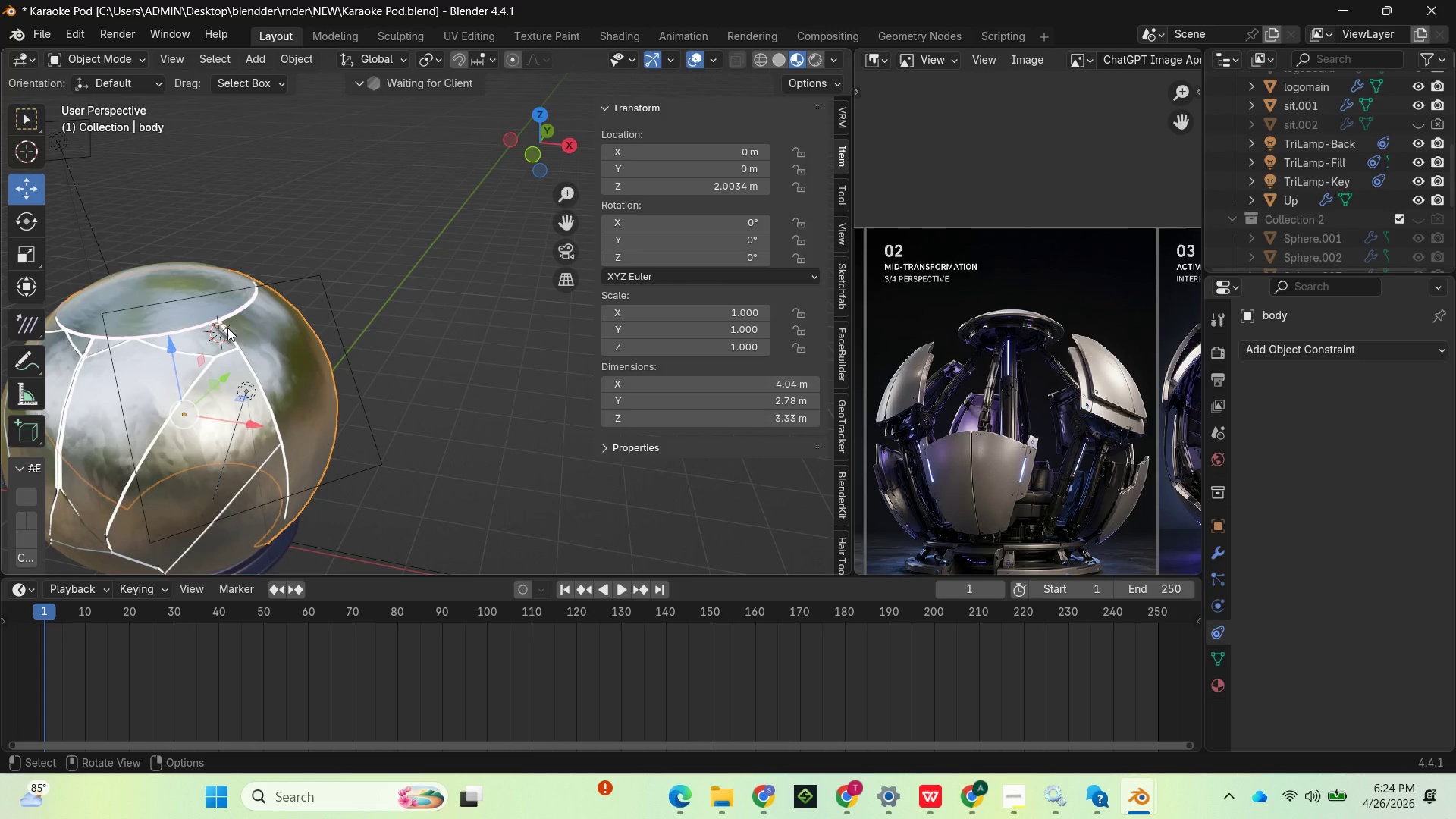 
left_click([224, 328])
 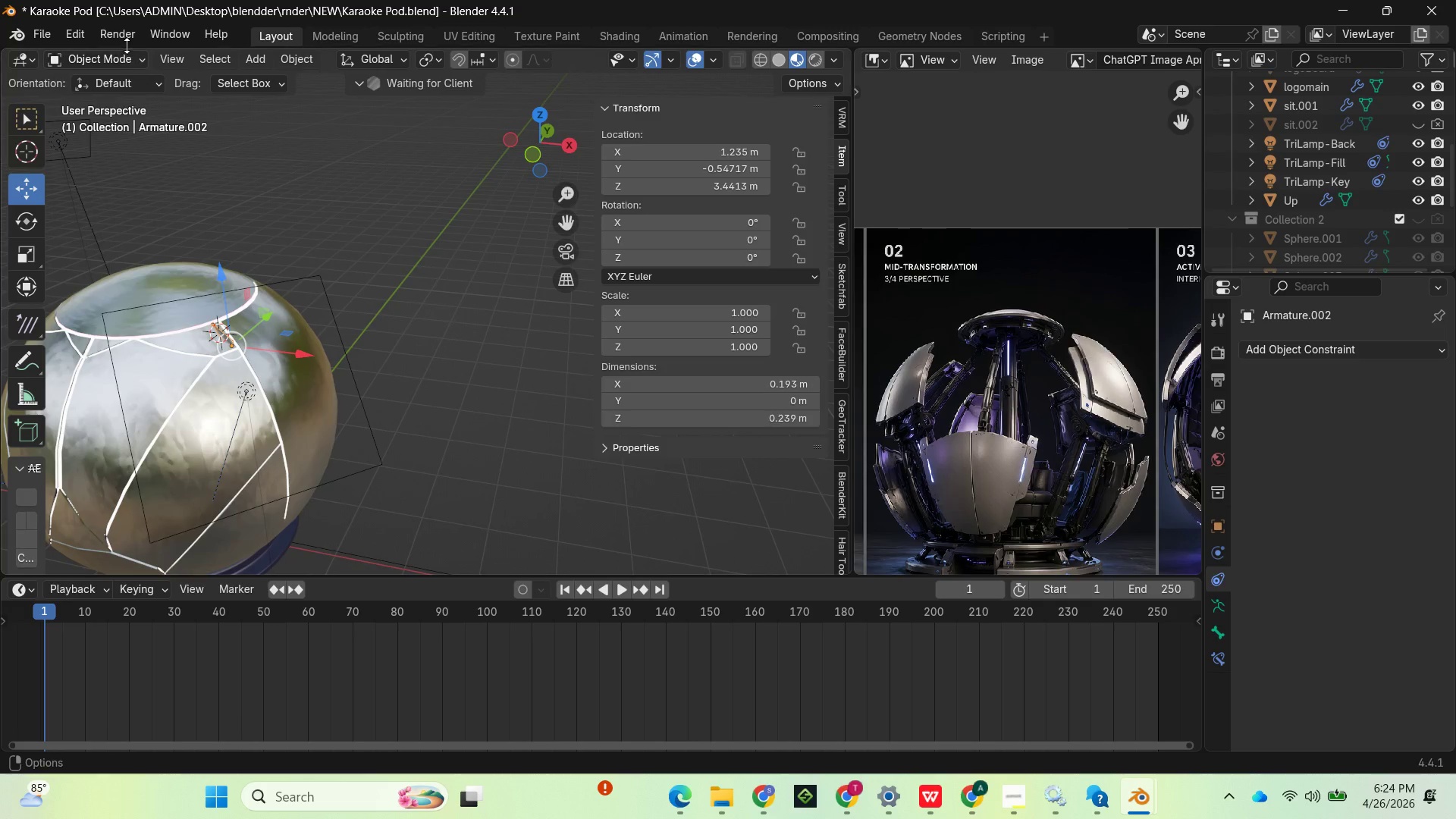 
left_click([132, 54])
 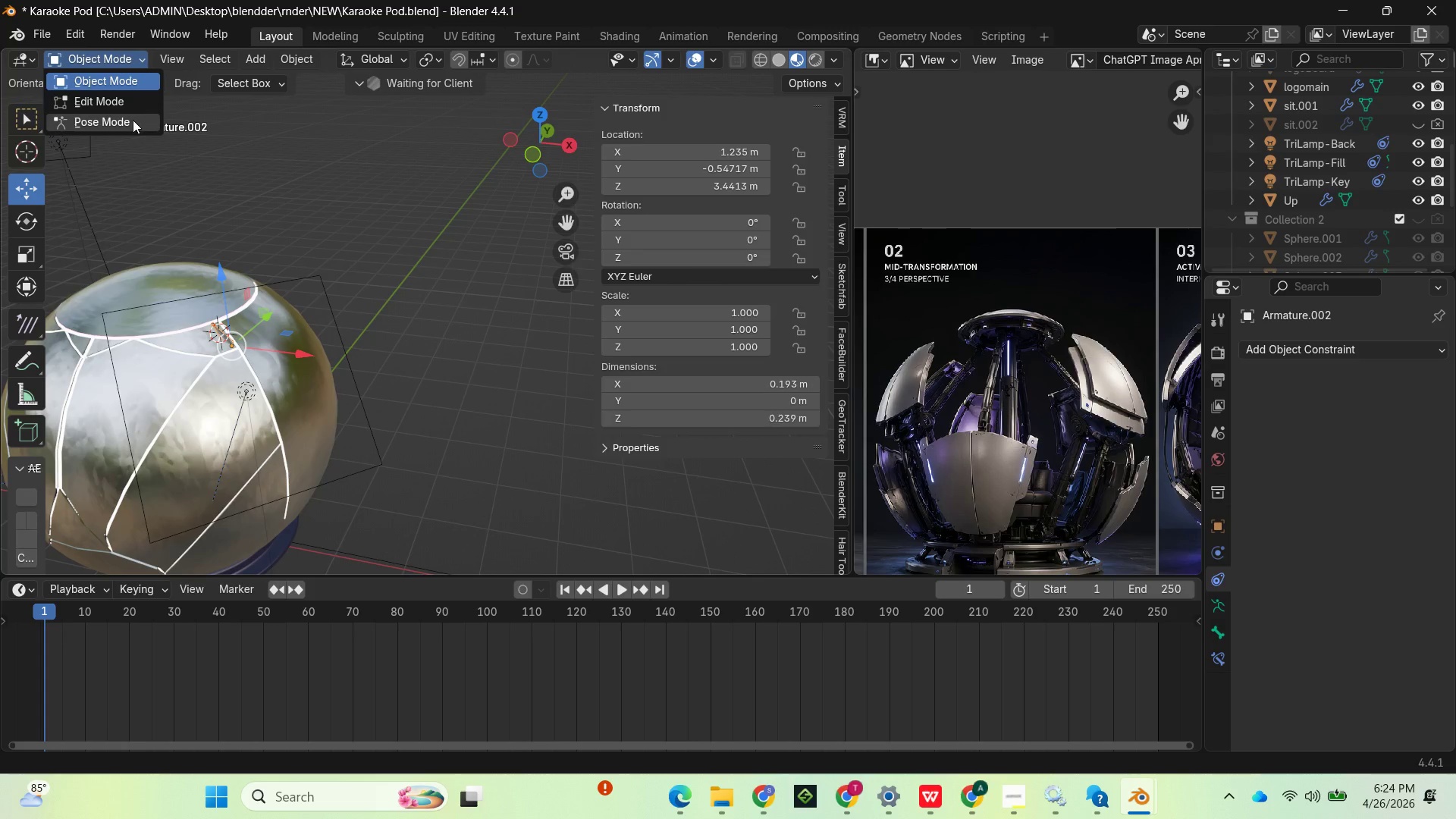 
left_click([133, 120])
 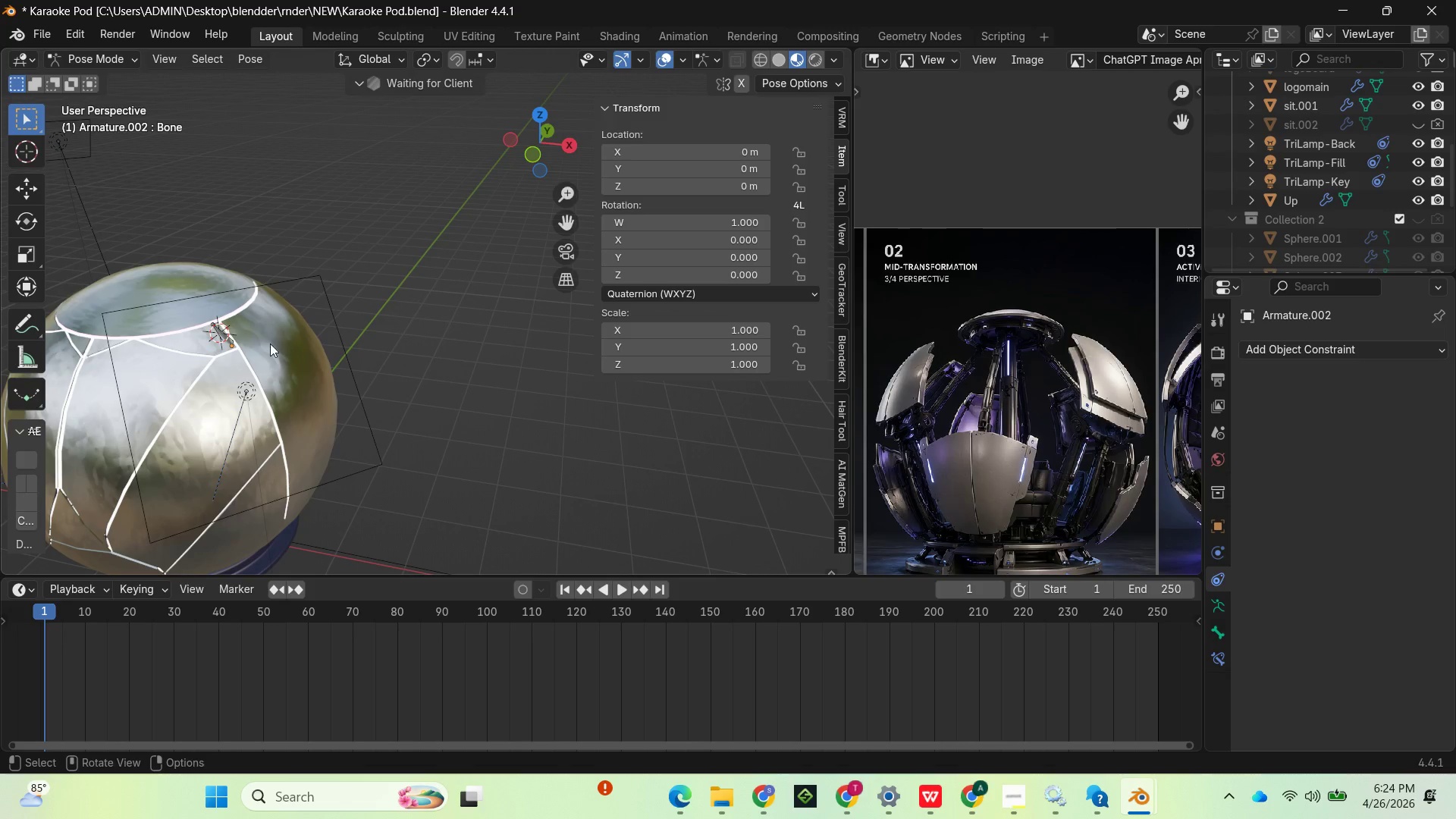 
left_click([227, 337])
 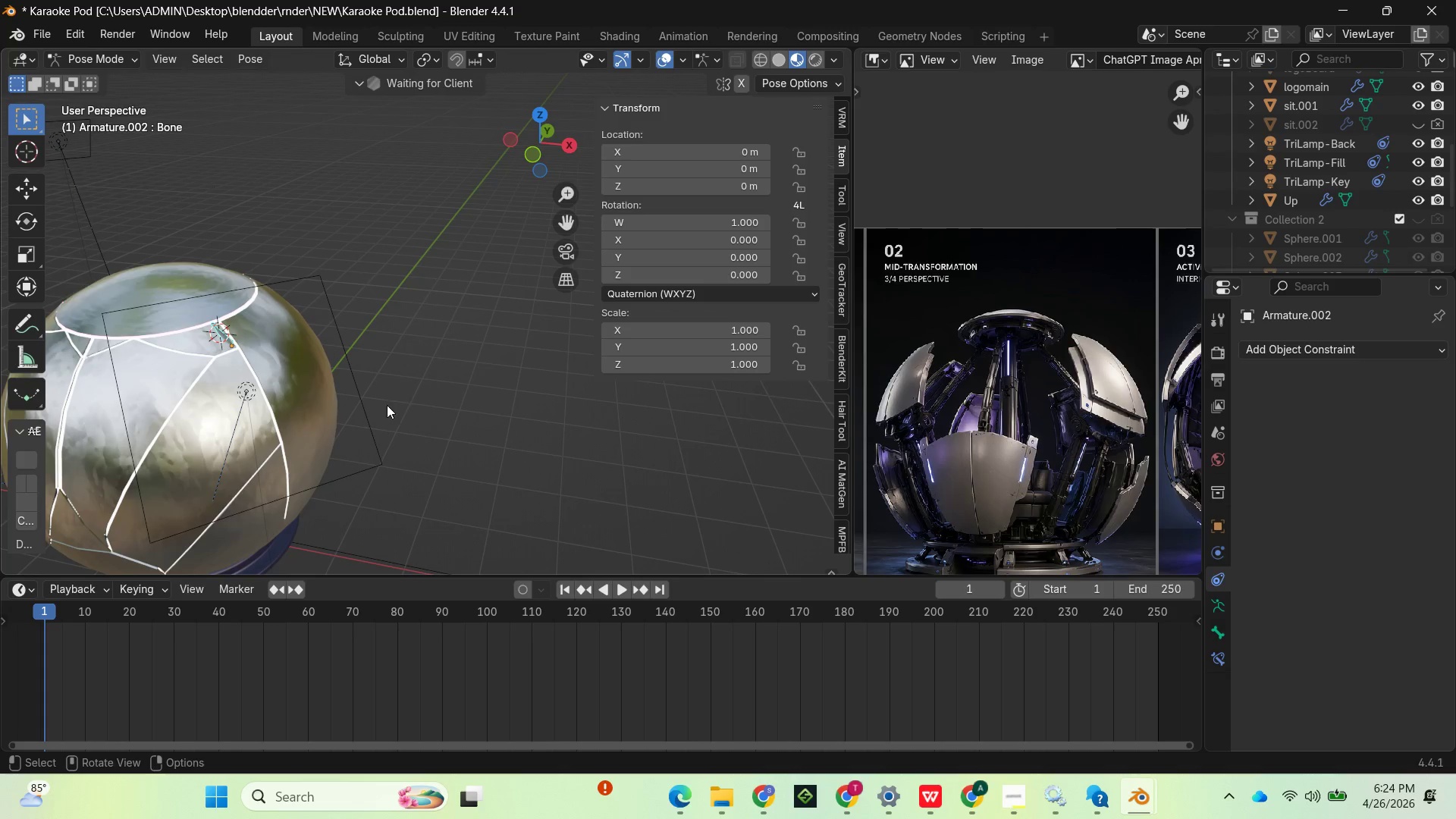 
key(E)
 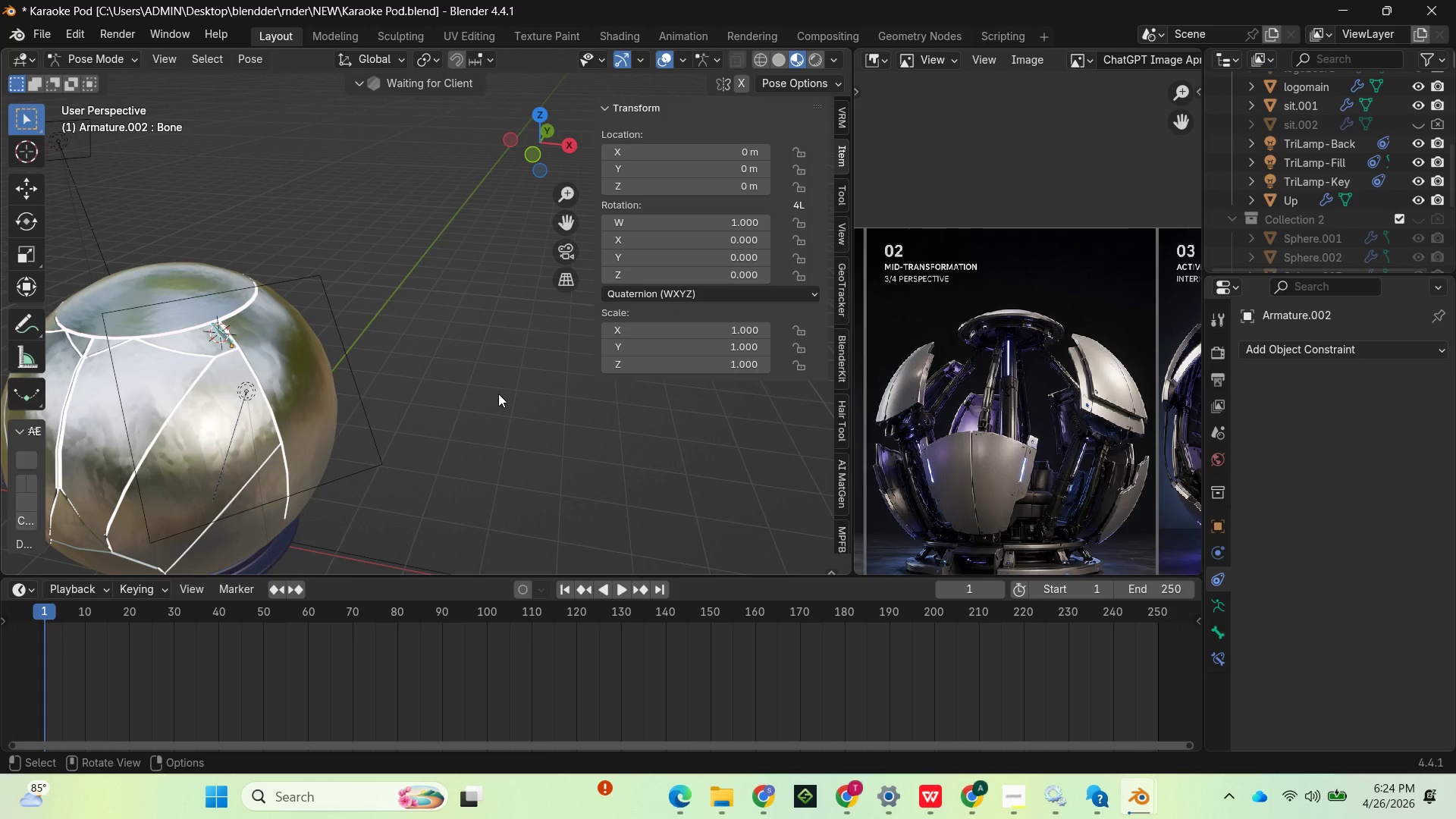 
key(R)
 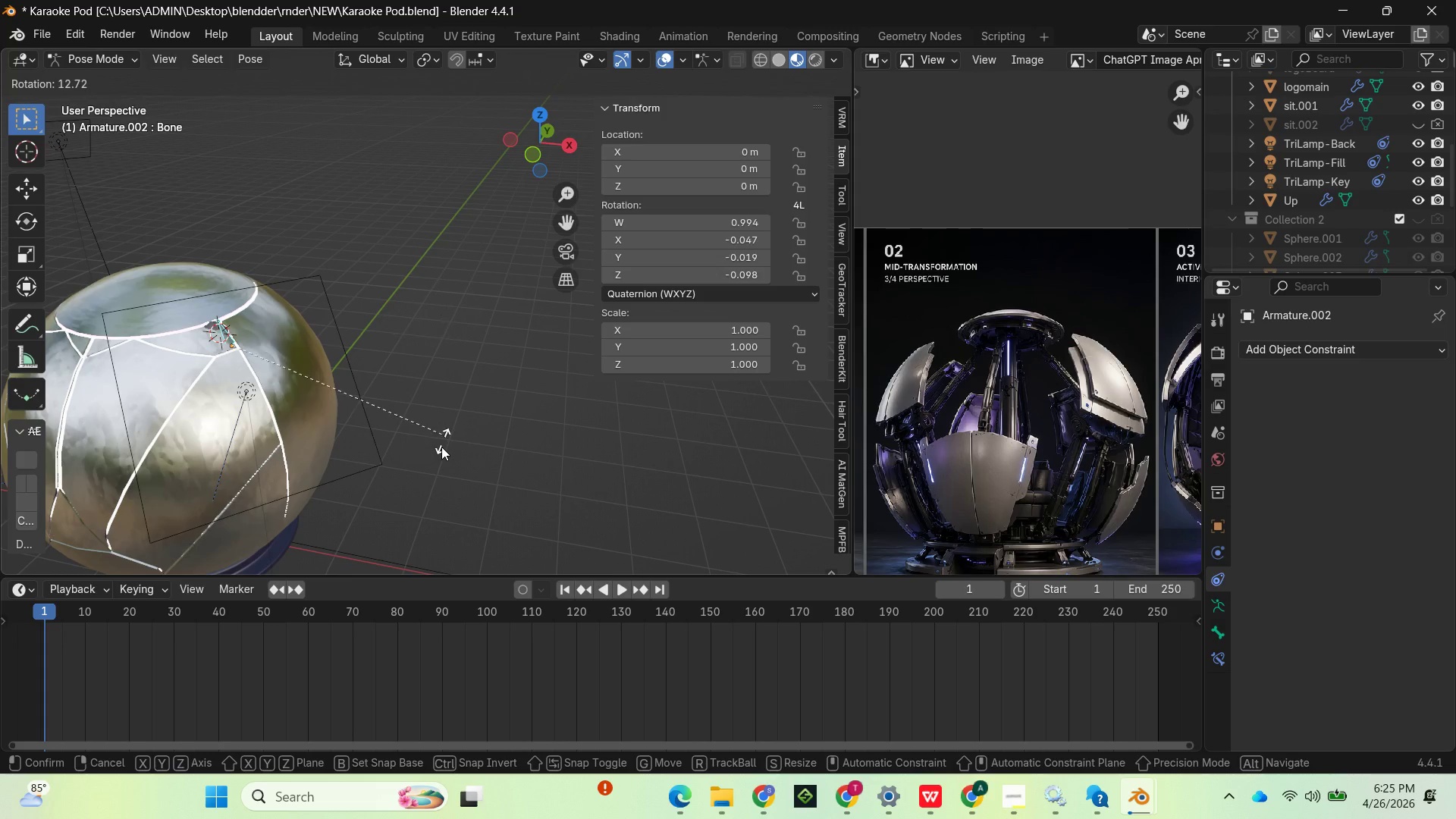 
left_click([428, 496])
 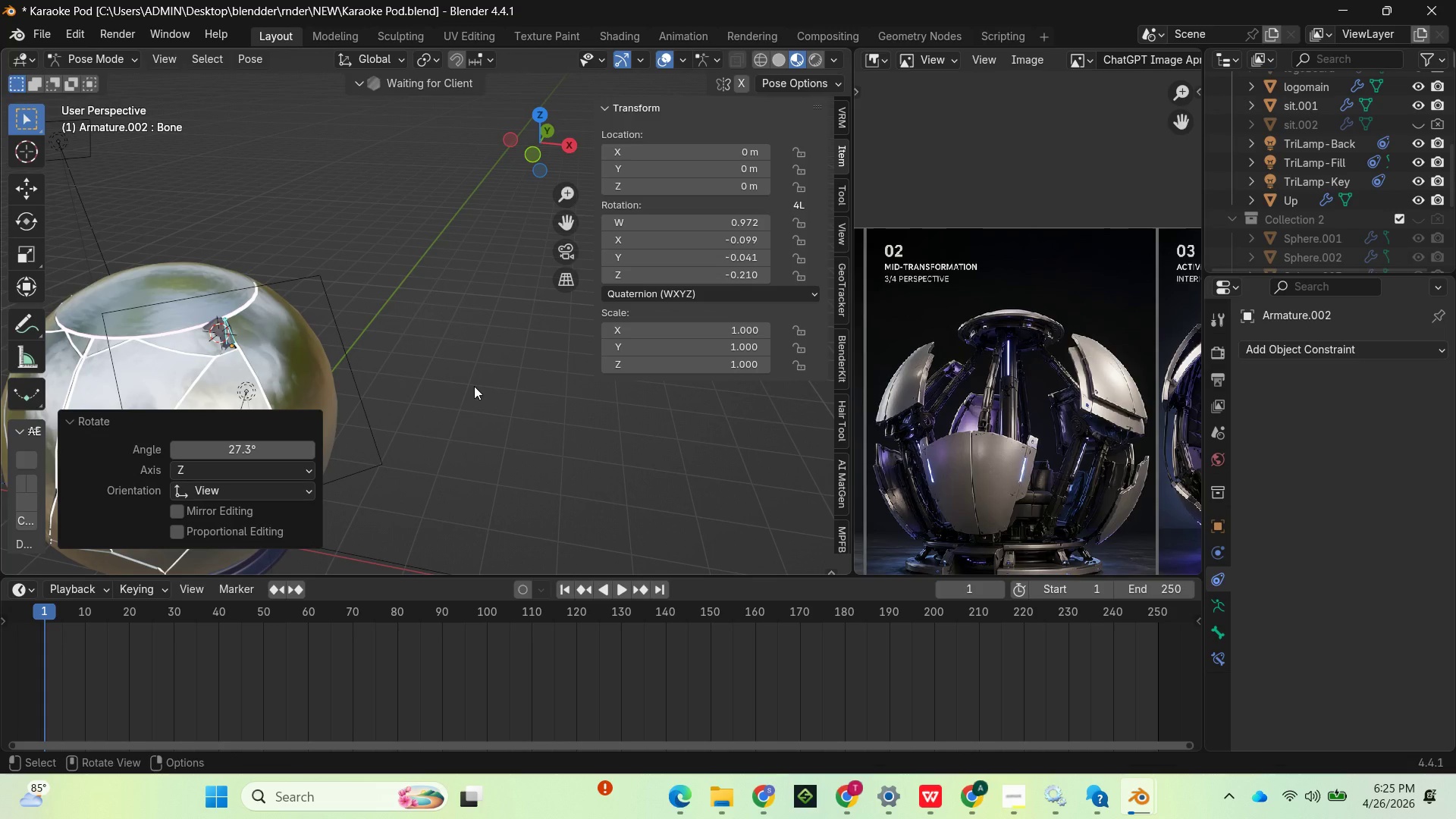 
key(NumpadDecimal)
 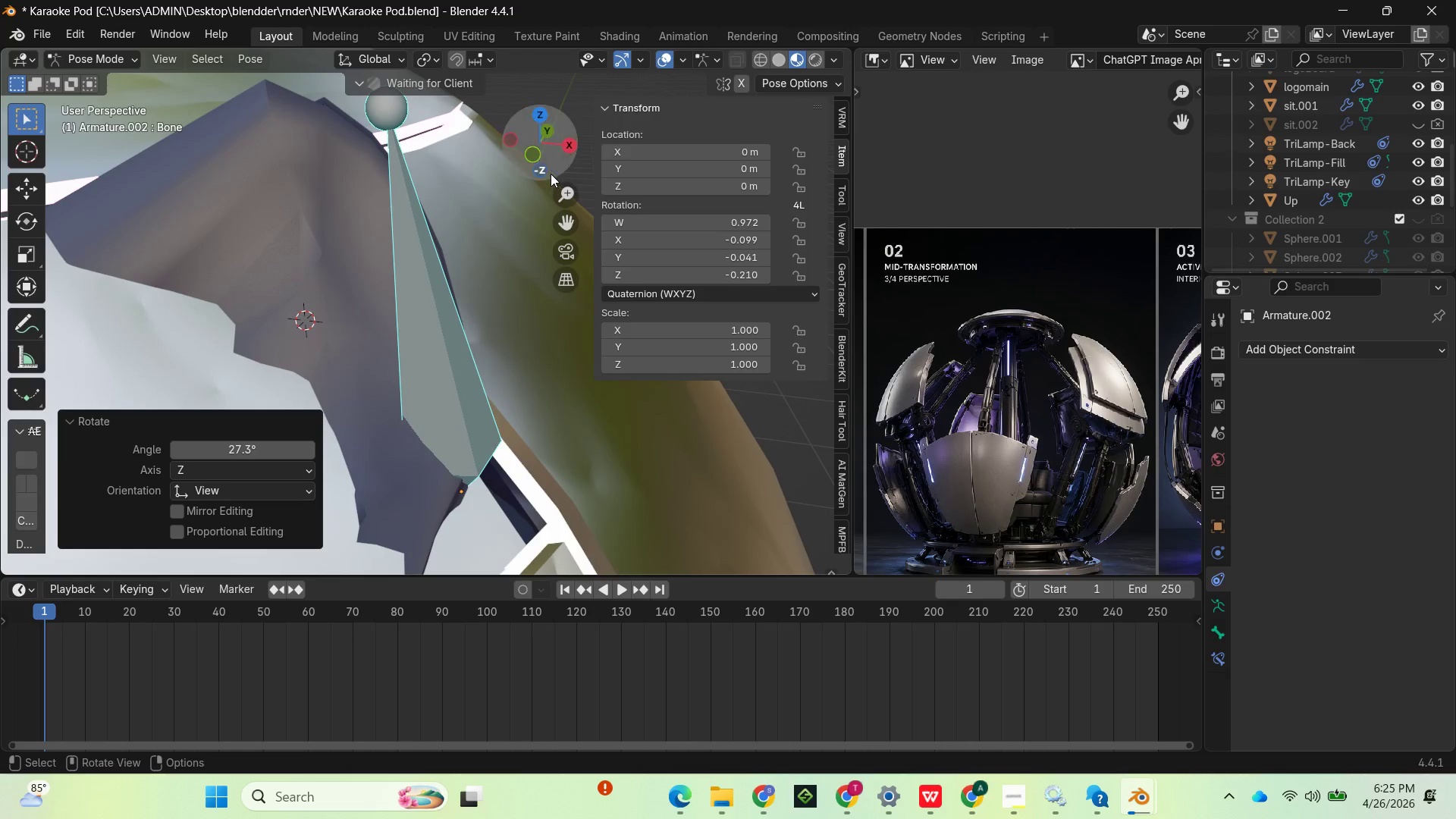 
left_click_drag(start_coordinate=[551, 173], to_coordinate=[475, 156])
 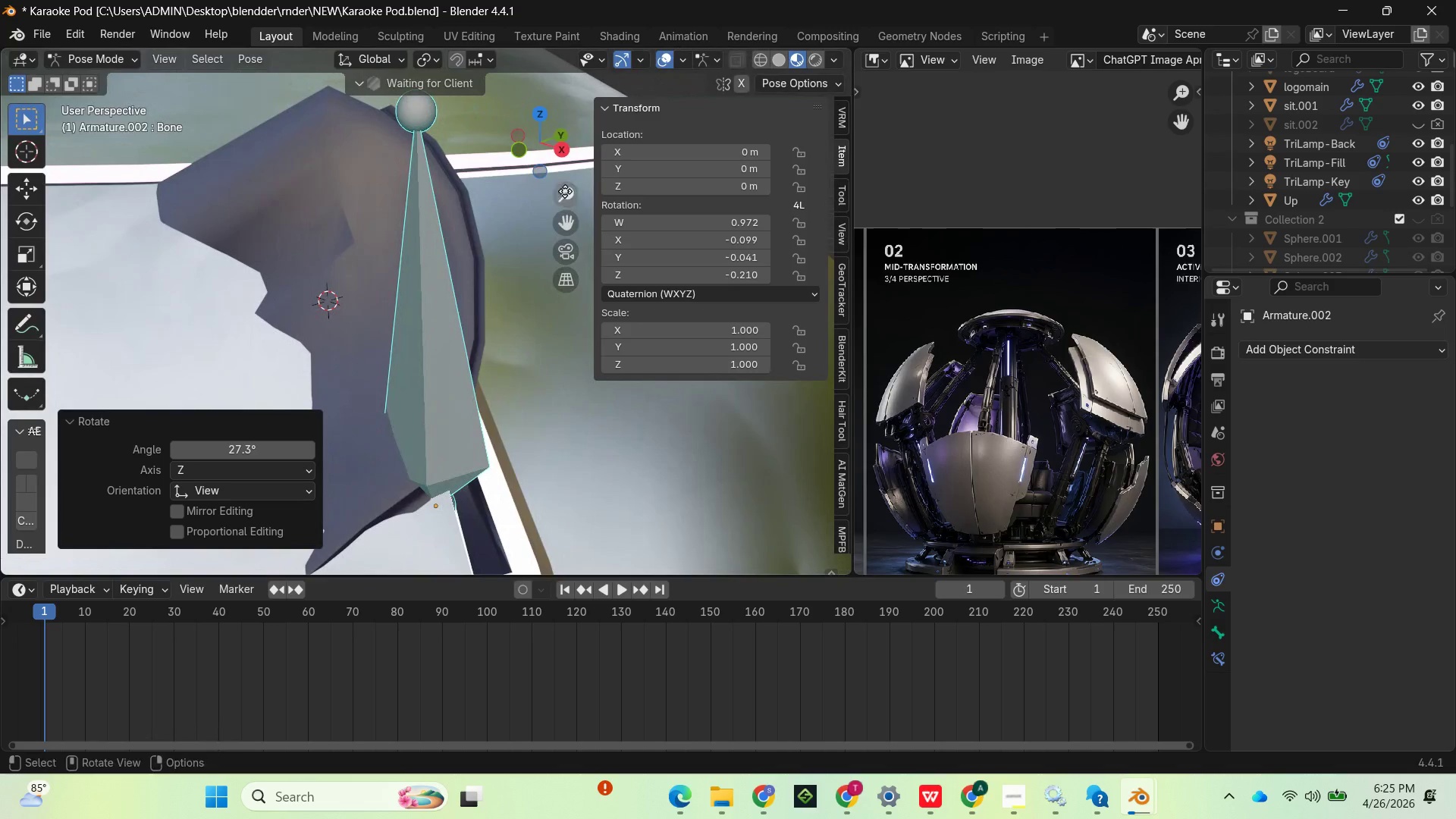 
left_click_drag(start_coordinate=[565, 191], to_coordinate=[528, 350])
 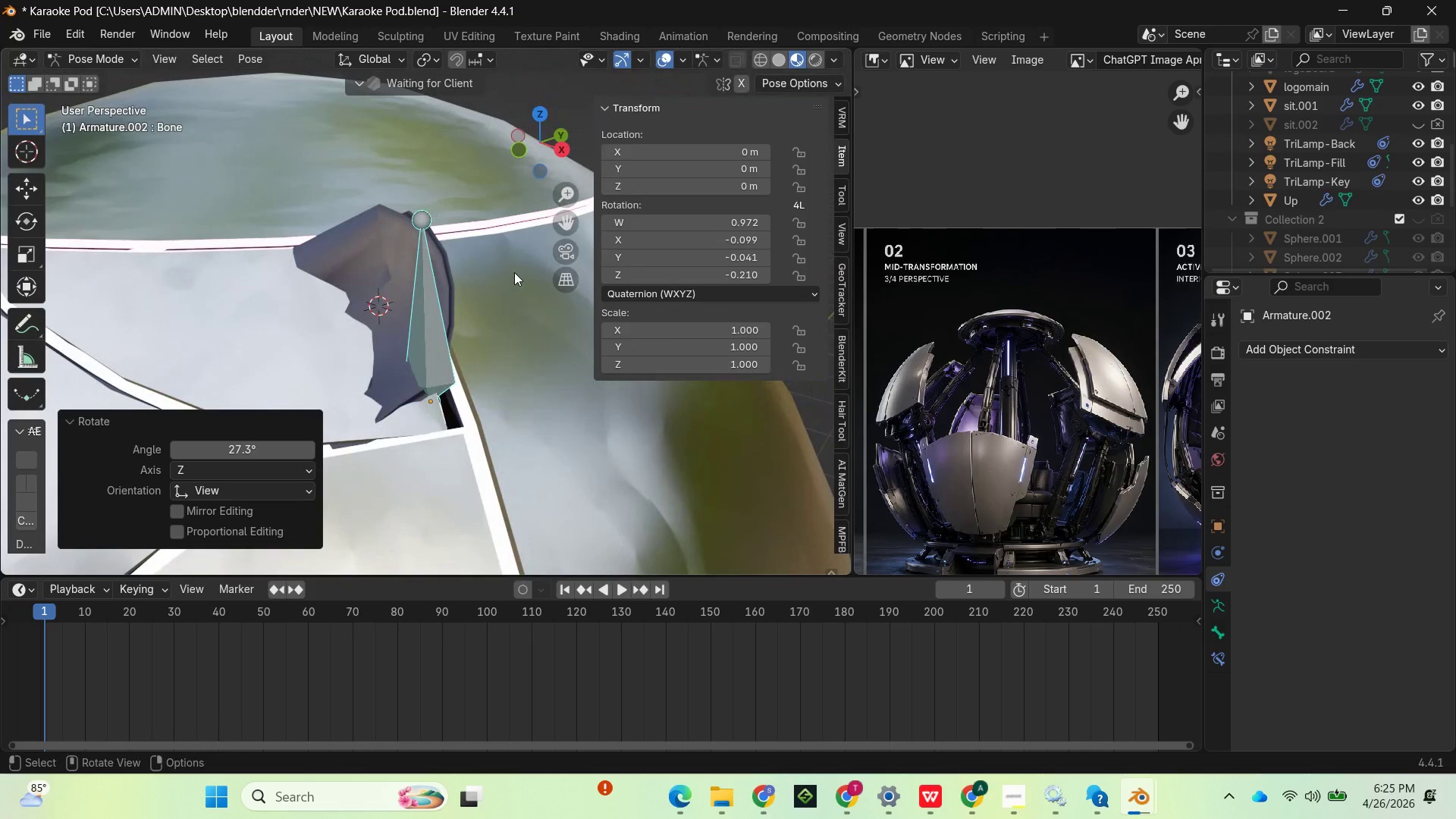 
key(Control+Z)
 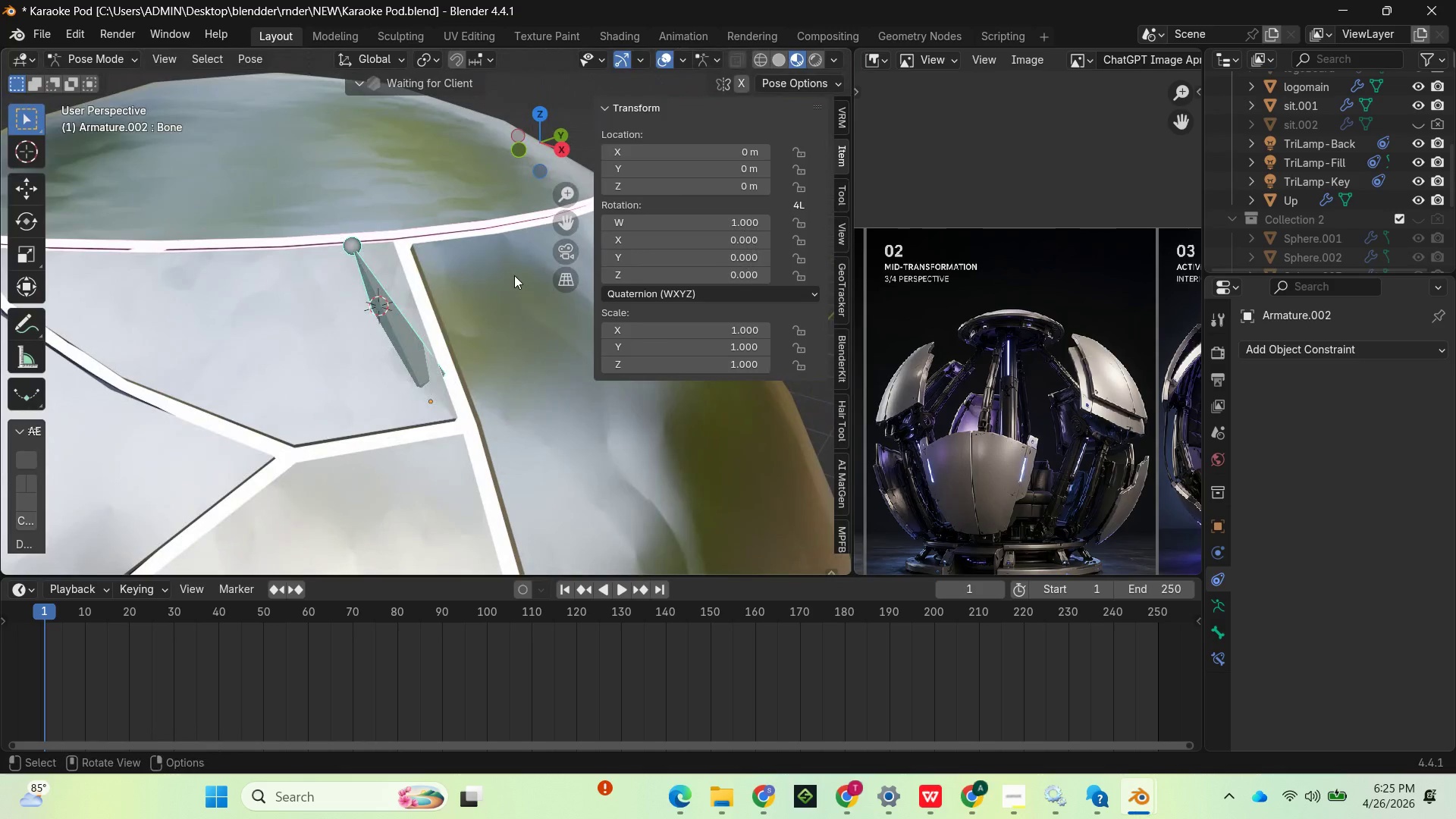 
key(Control+Z)
 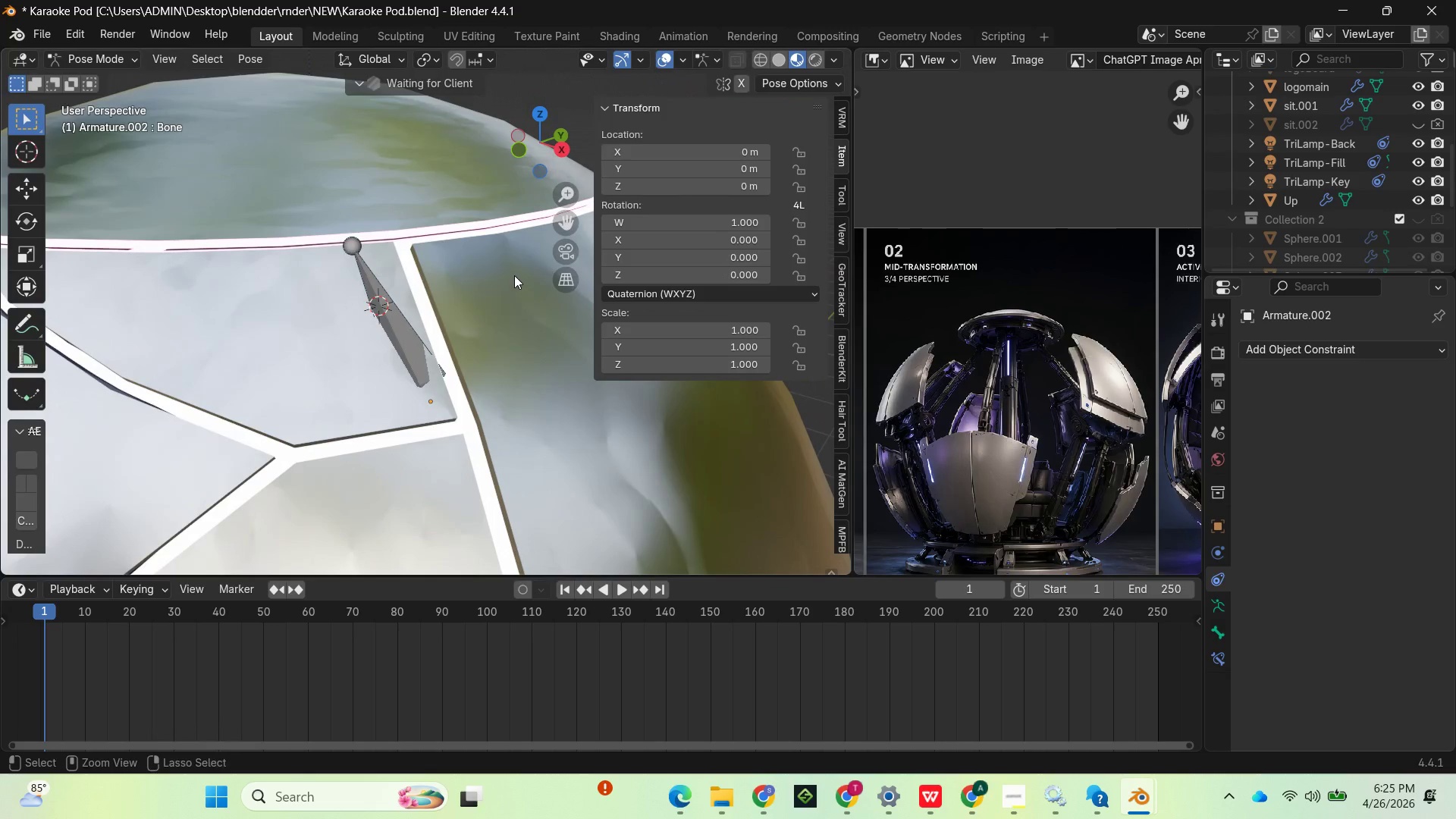 
key(Control+Z)
 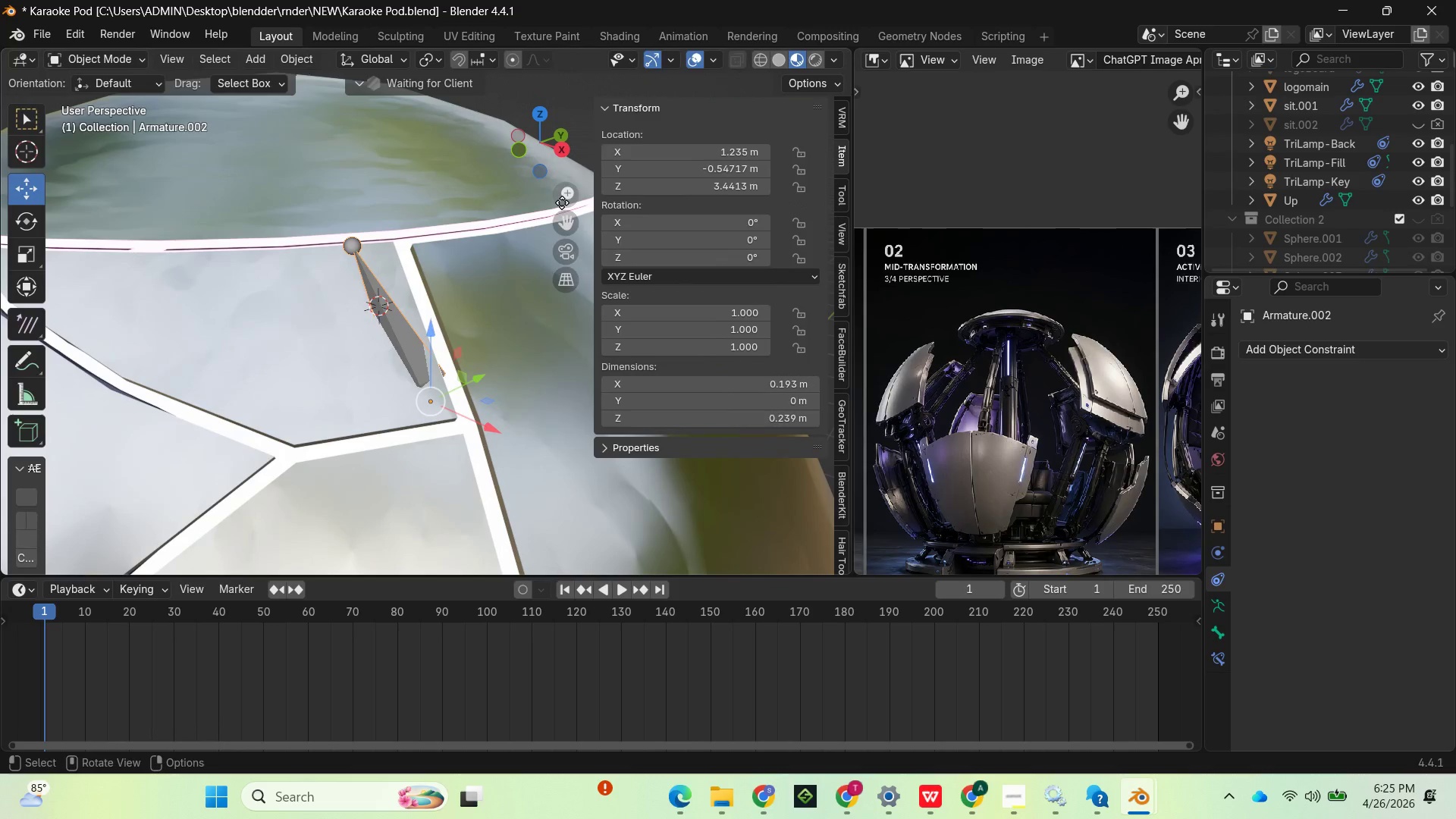 
left_click_drag(start_coordinate=[561, 190], to_coordinate=[551, 288])
 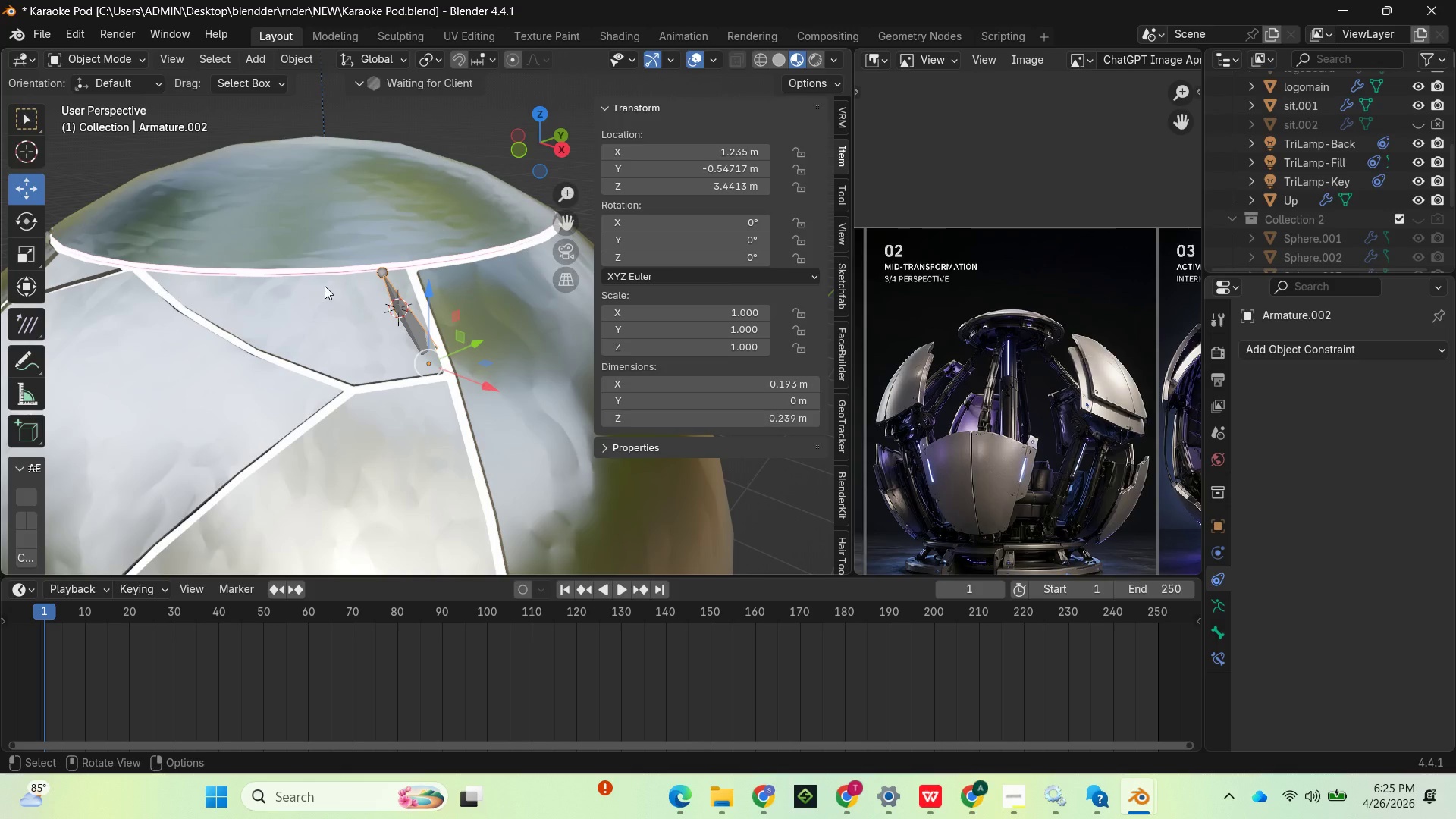 
key(Control+Z)
 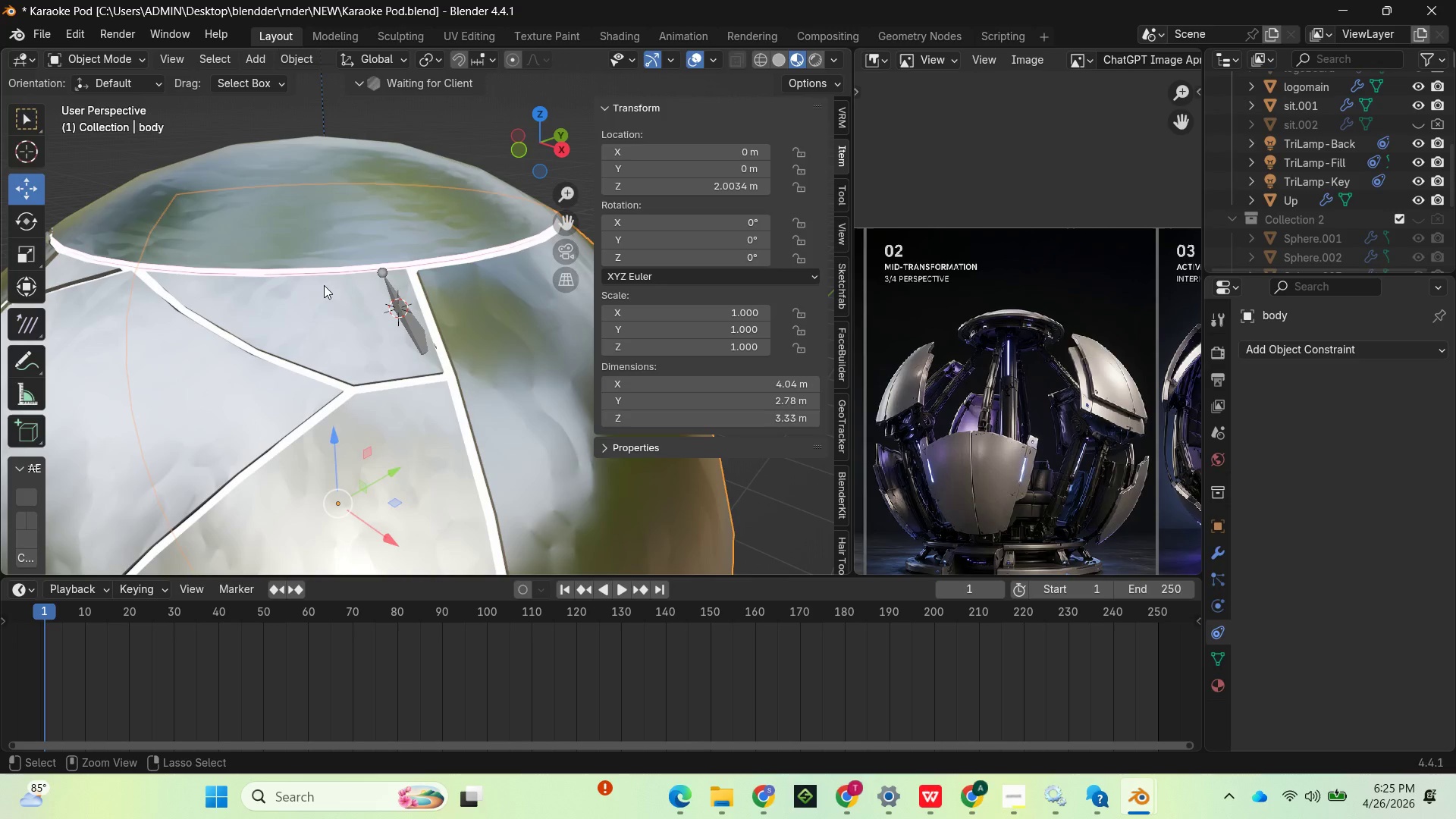 
key(Control+Z)
 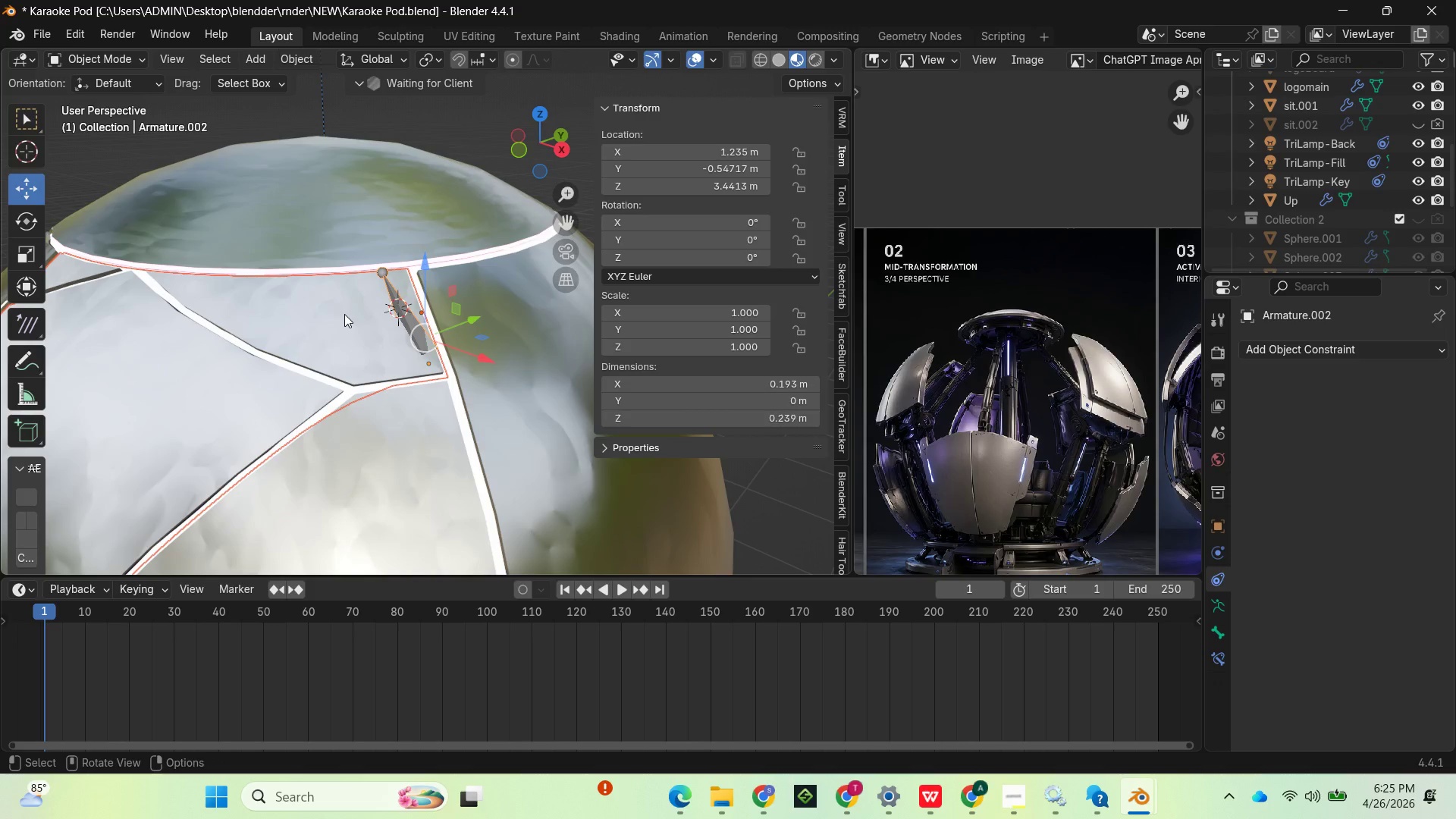 
key(Control+Z)
 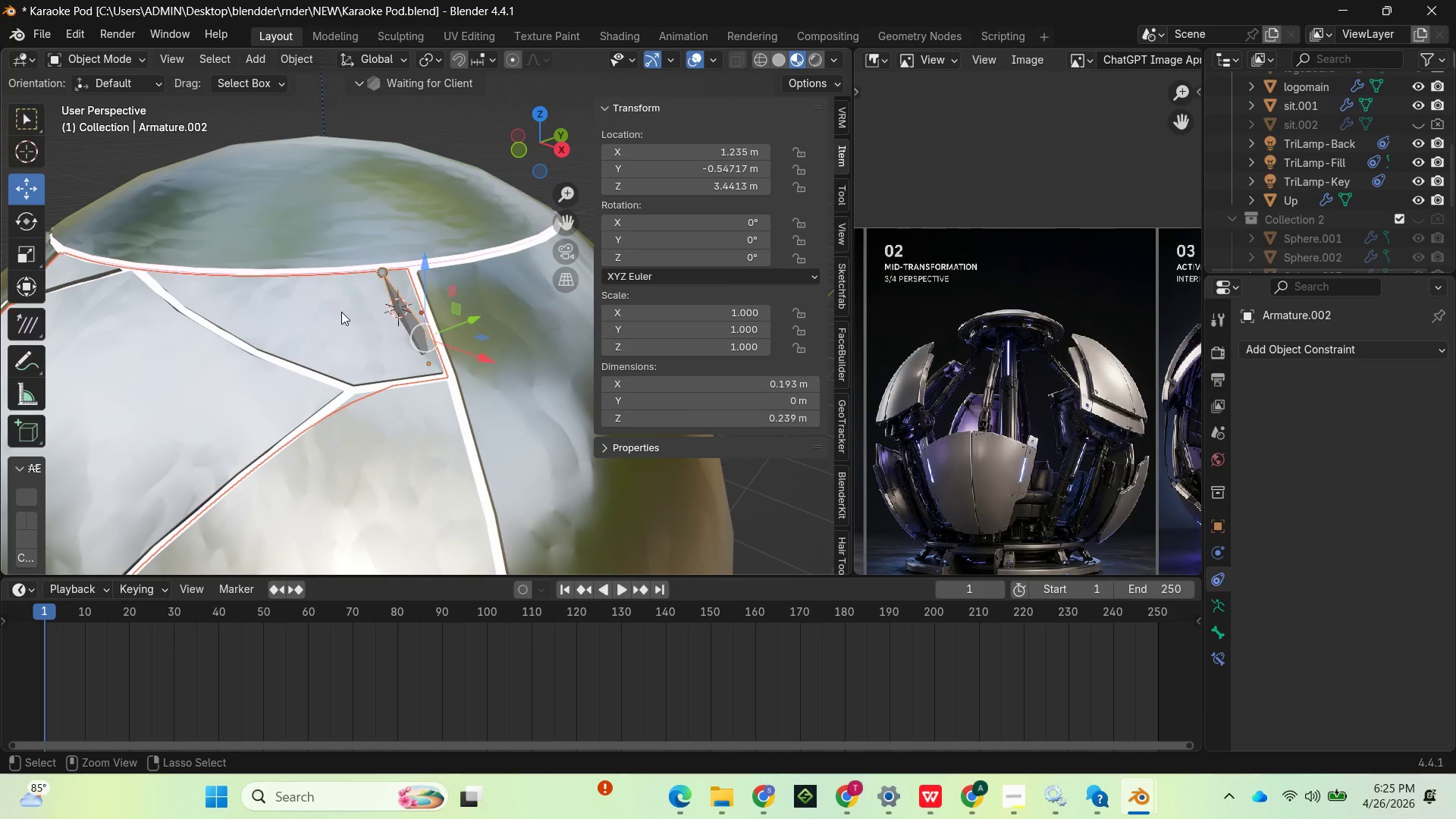 
key(Control+Z)
 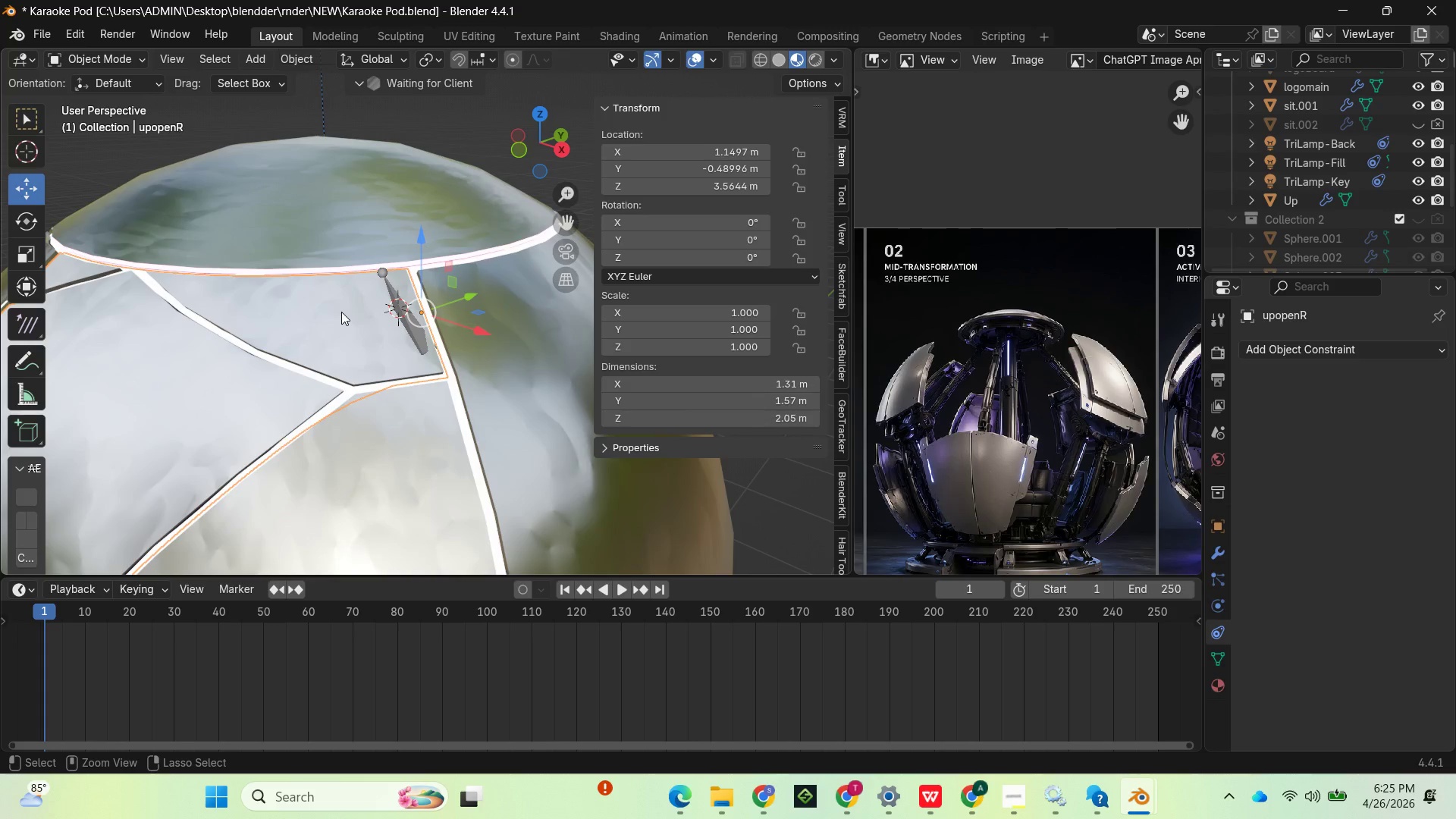 
key(Control+Z)
 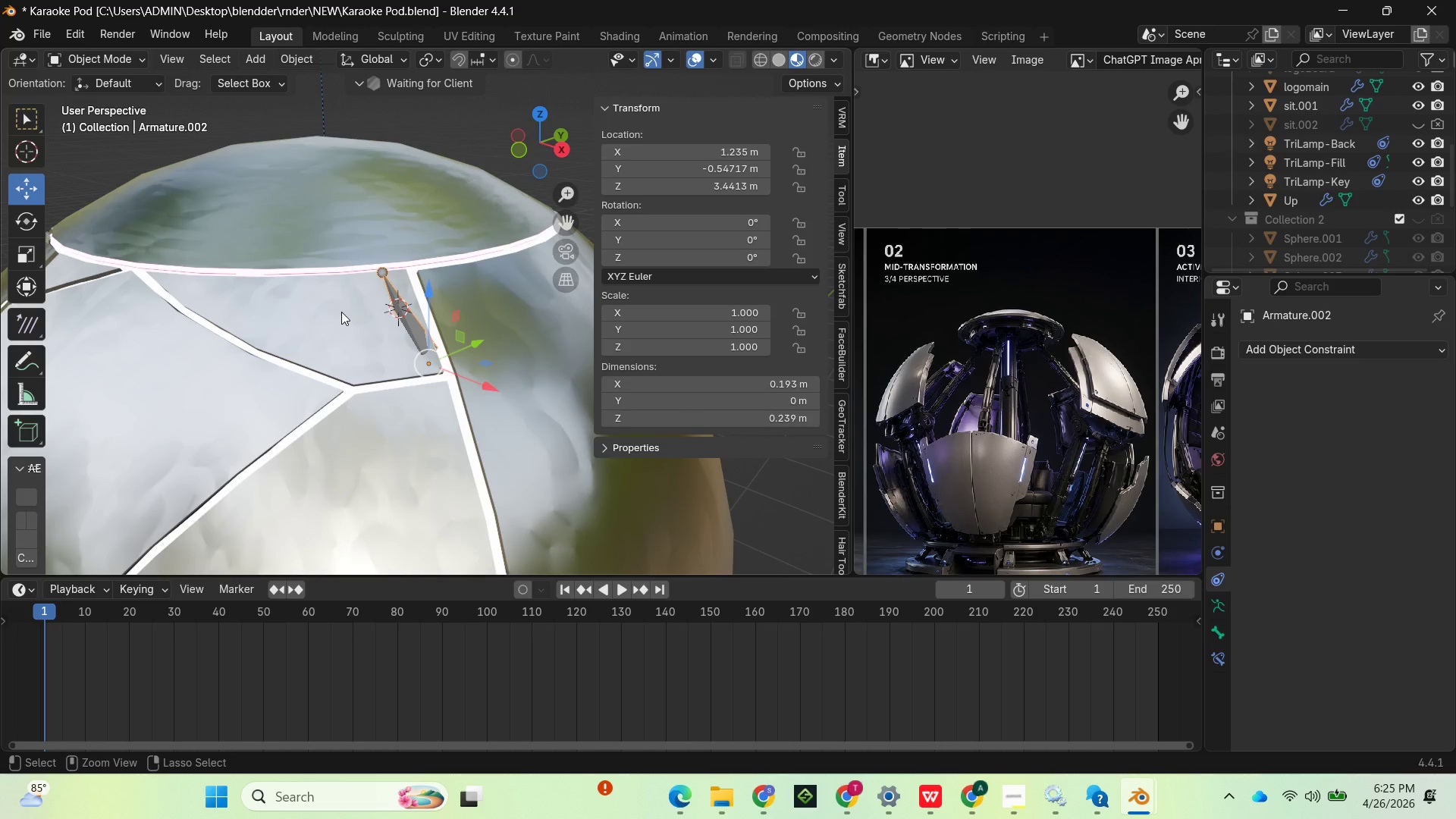 
key(Control+Z)
 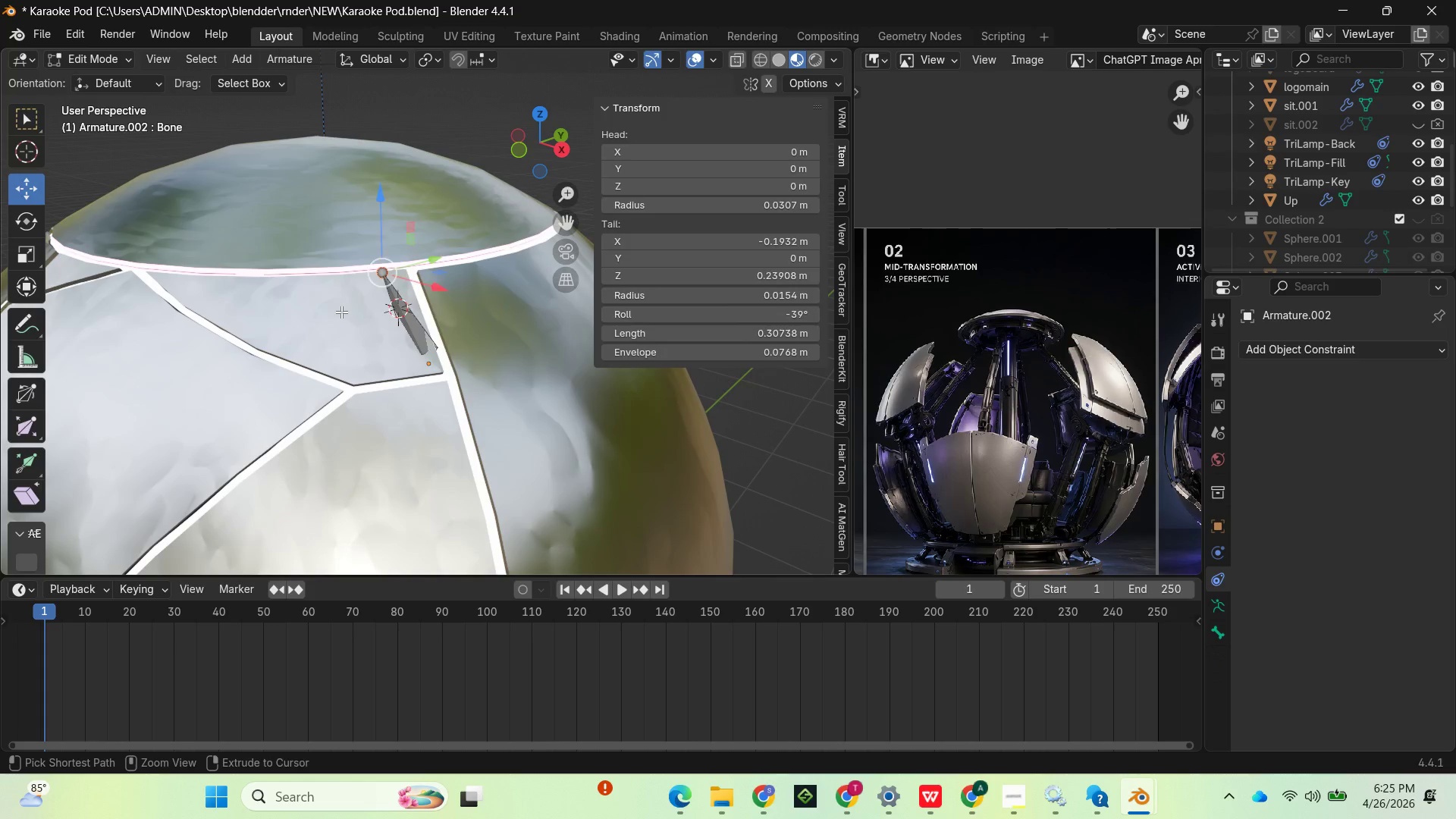 
key(Control+Z)
 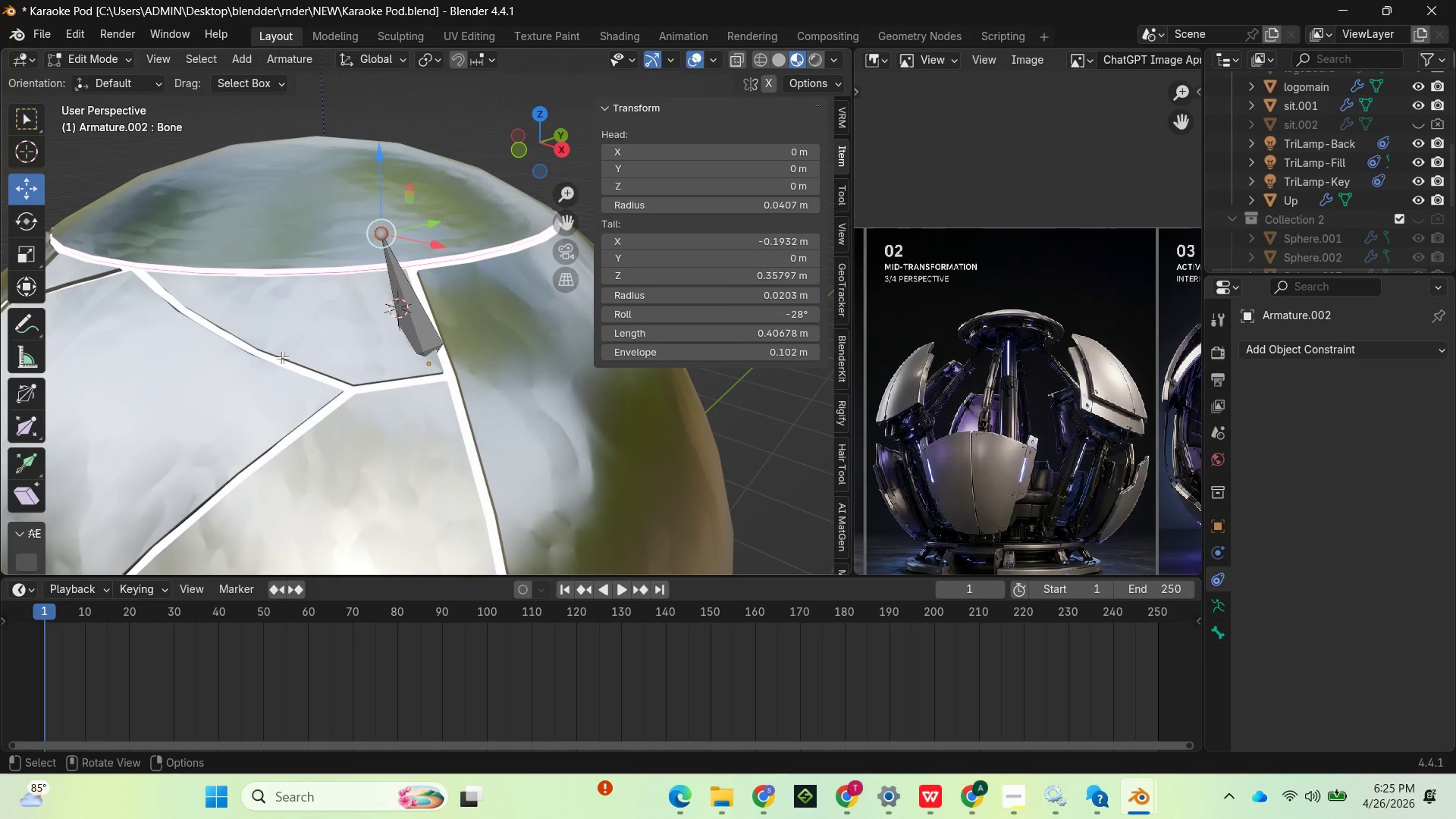 
left_click([279, 355])
 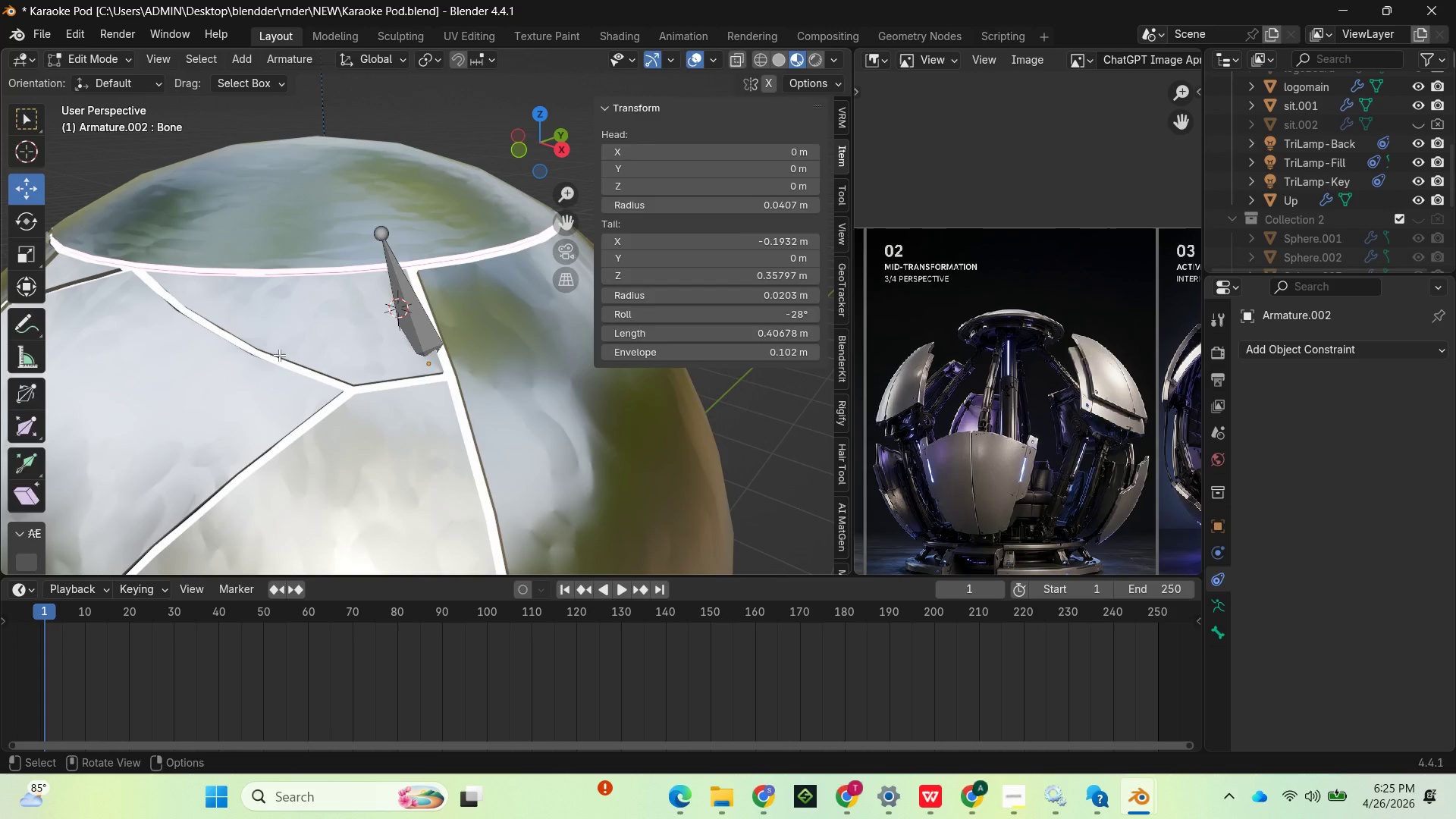 
key(Tab)
 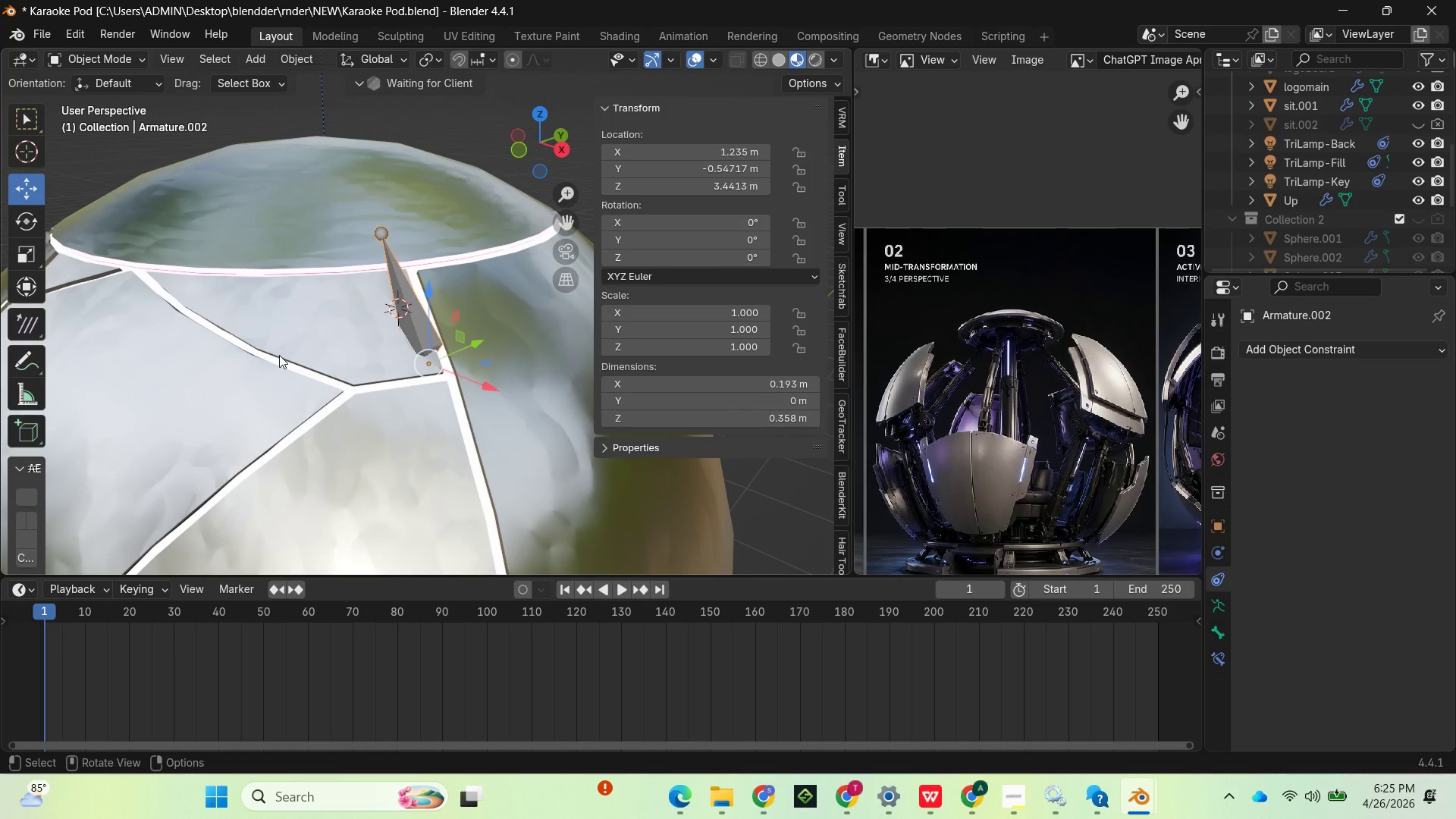 
left_click([279, 355])
 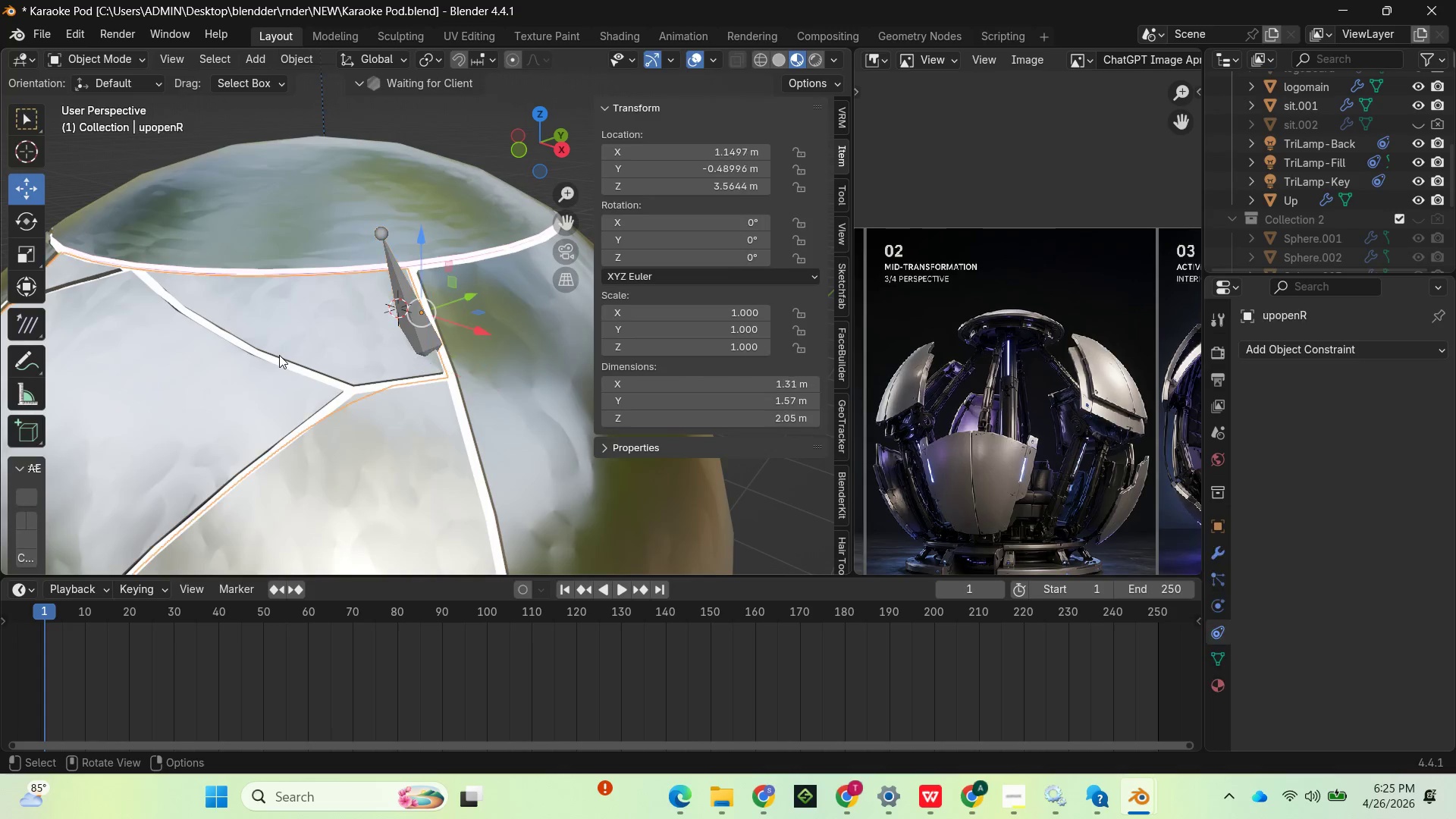 
left_click([279, 355])
 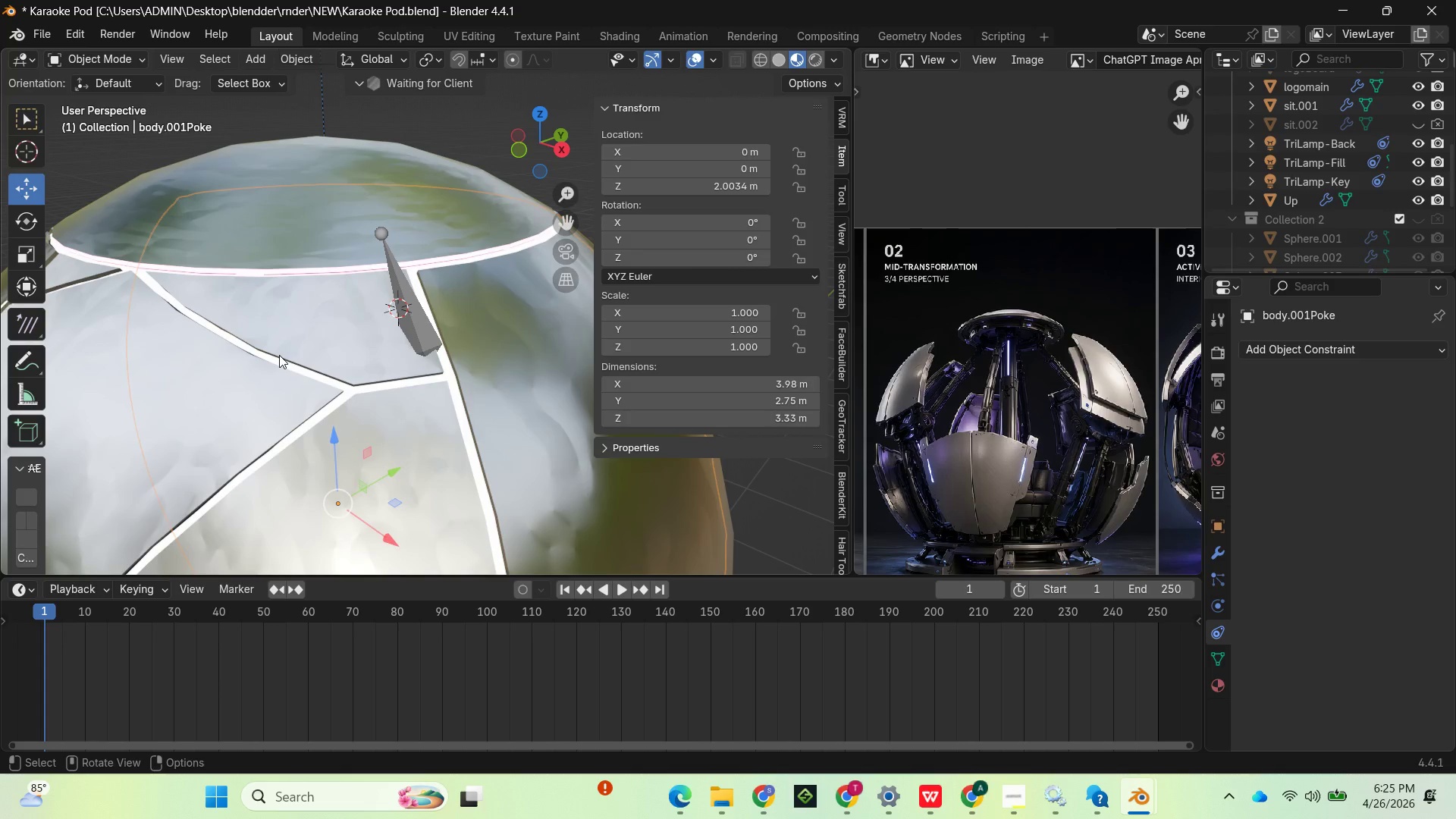 
left_click([279, 355])
 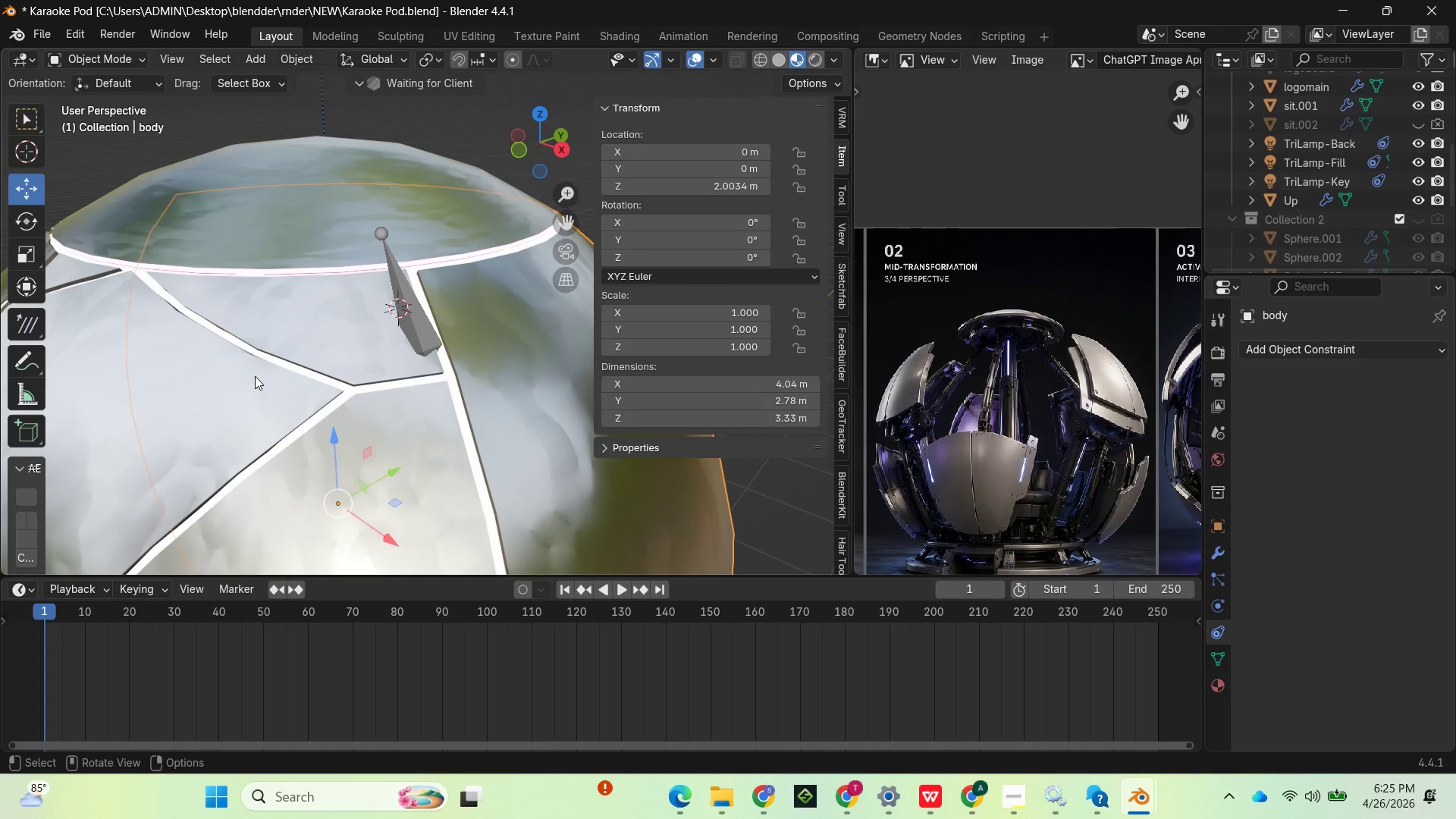 
left_click([218, 406])
 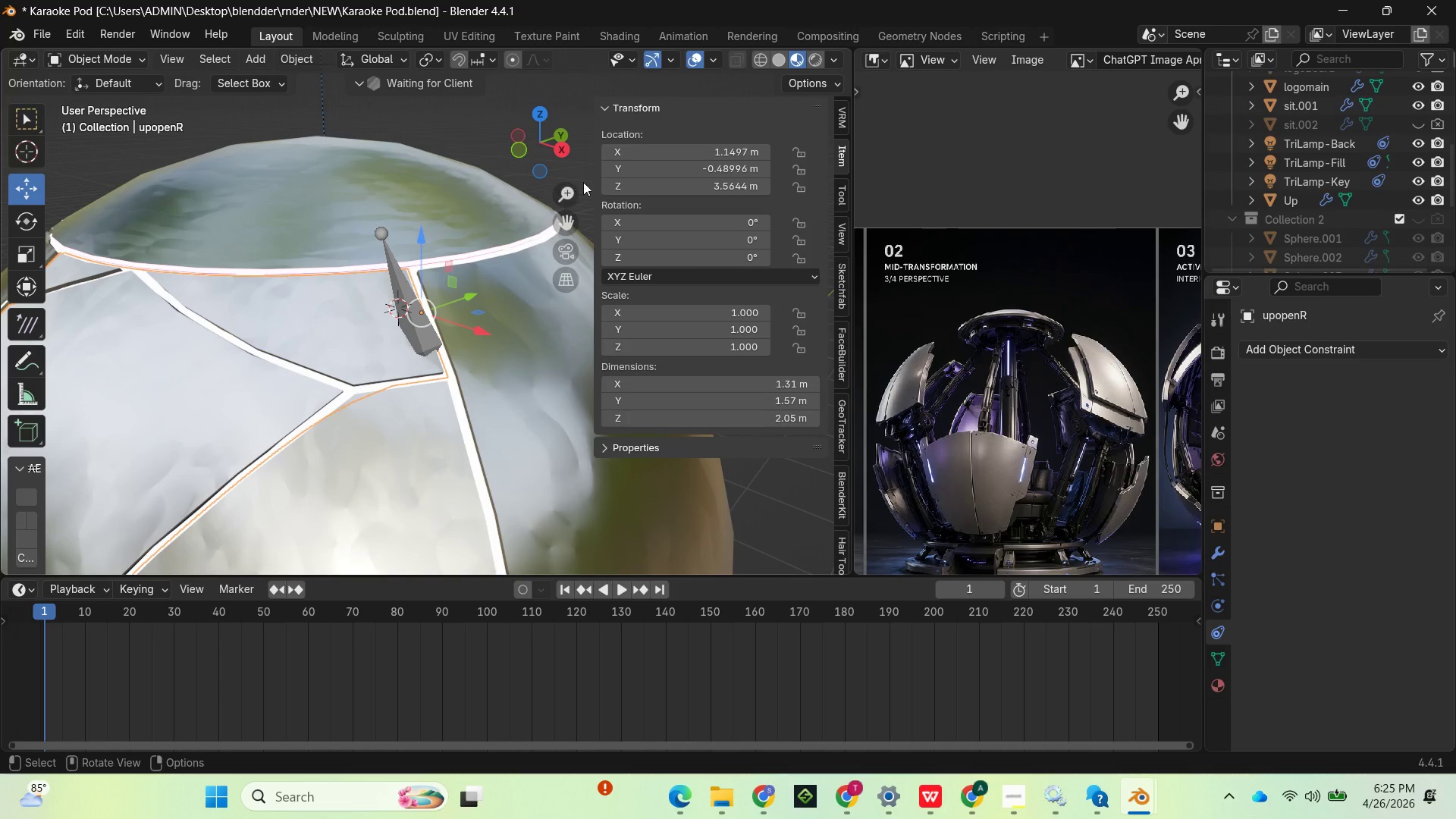 
left_click_drag(start_coordinate=[569, 190], to_coordinate=[539, 304])
 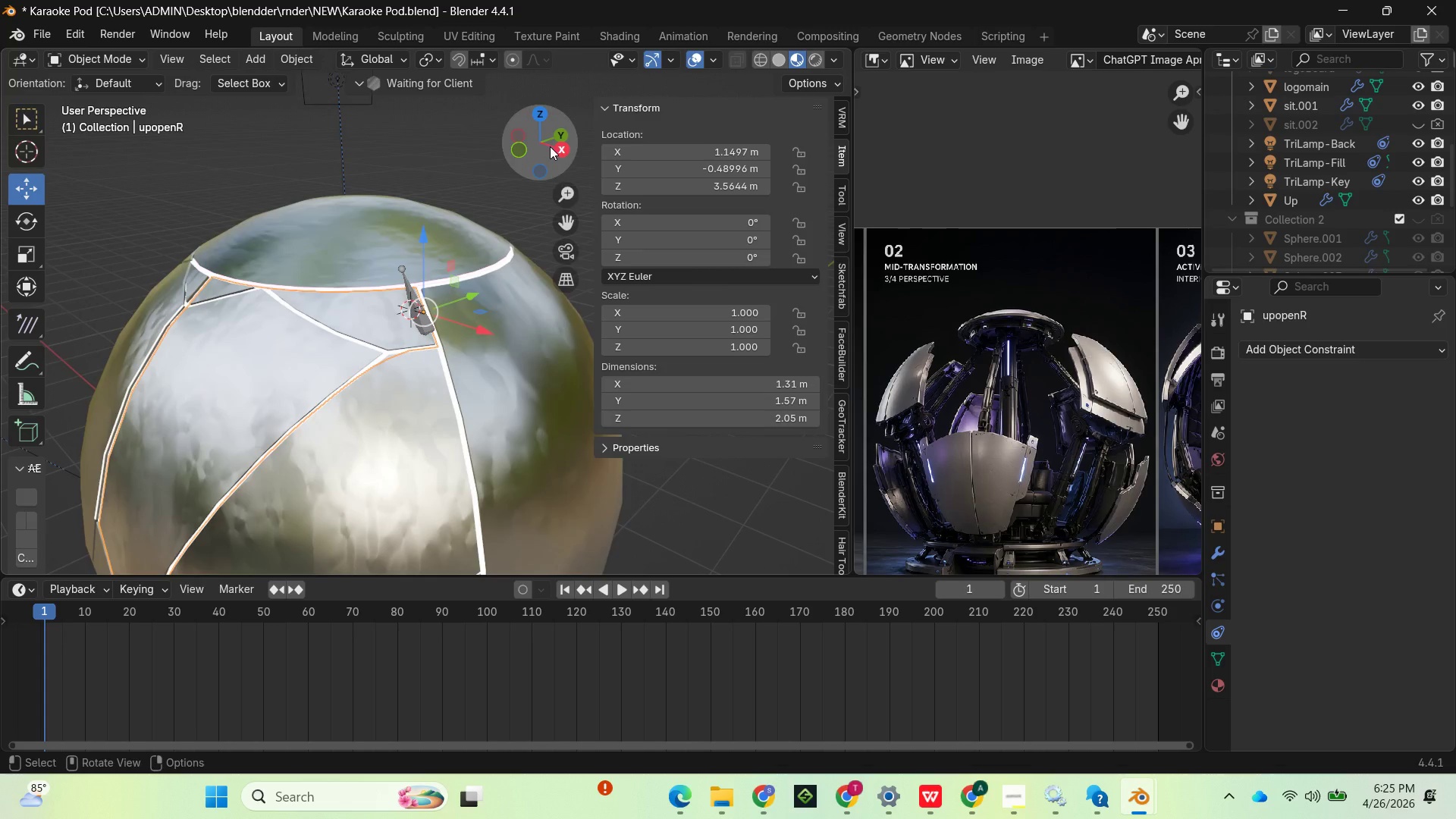 
left_click_drag(start_coordinate=[551, 146], to_coordinate=[694, 93])
 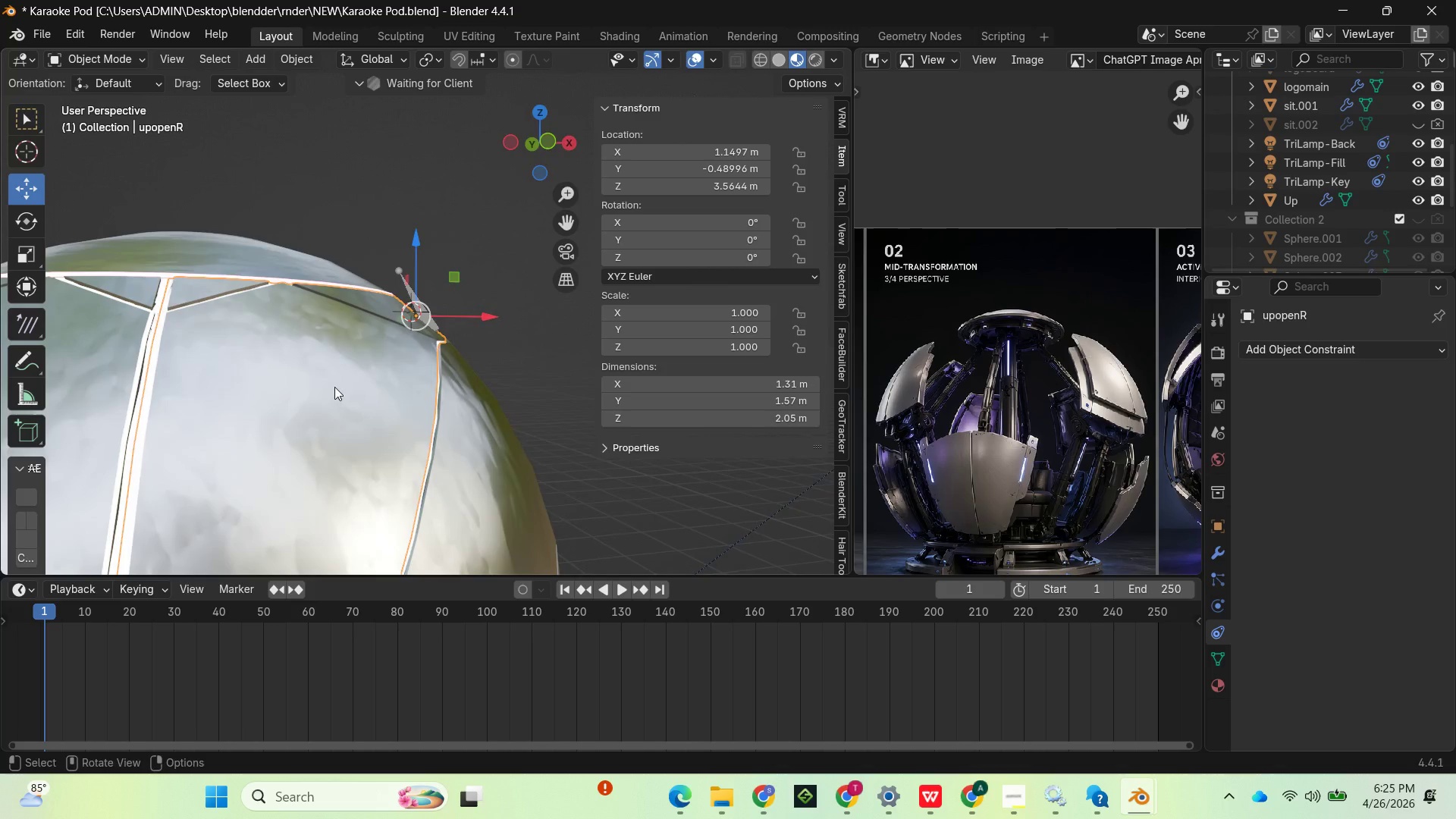 
key(Tab)
 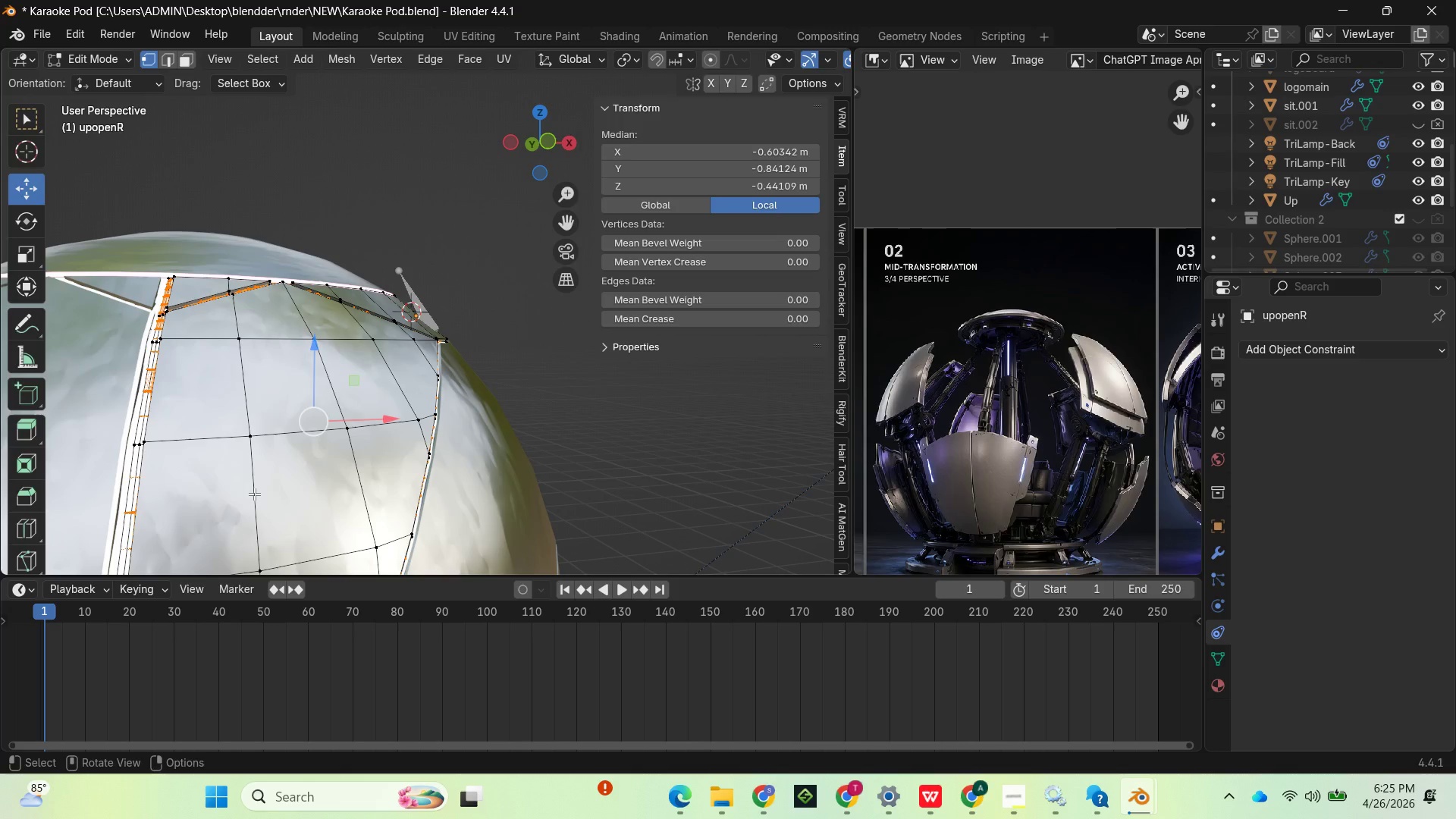 
key(A)
 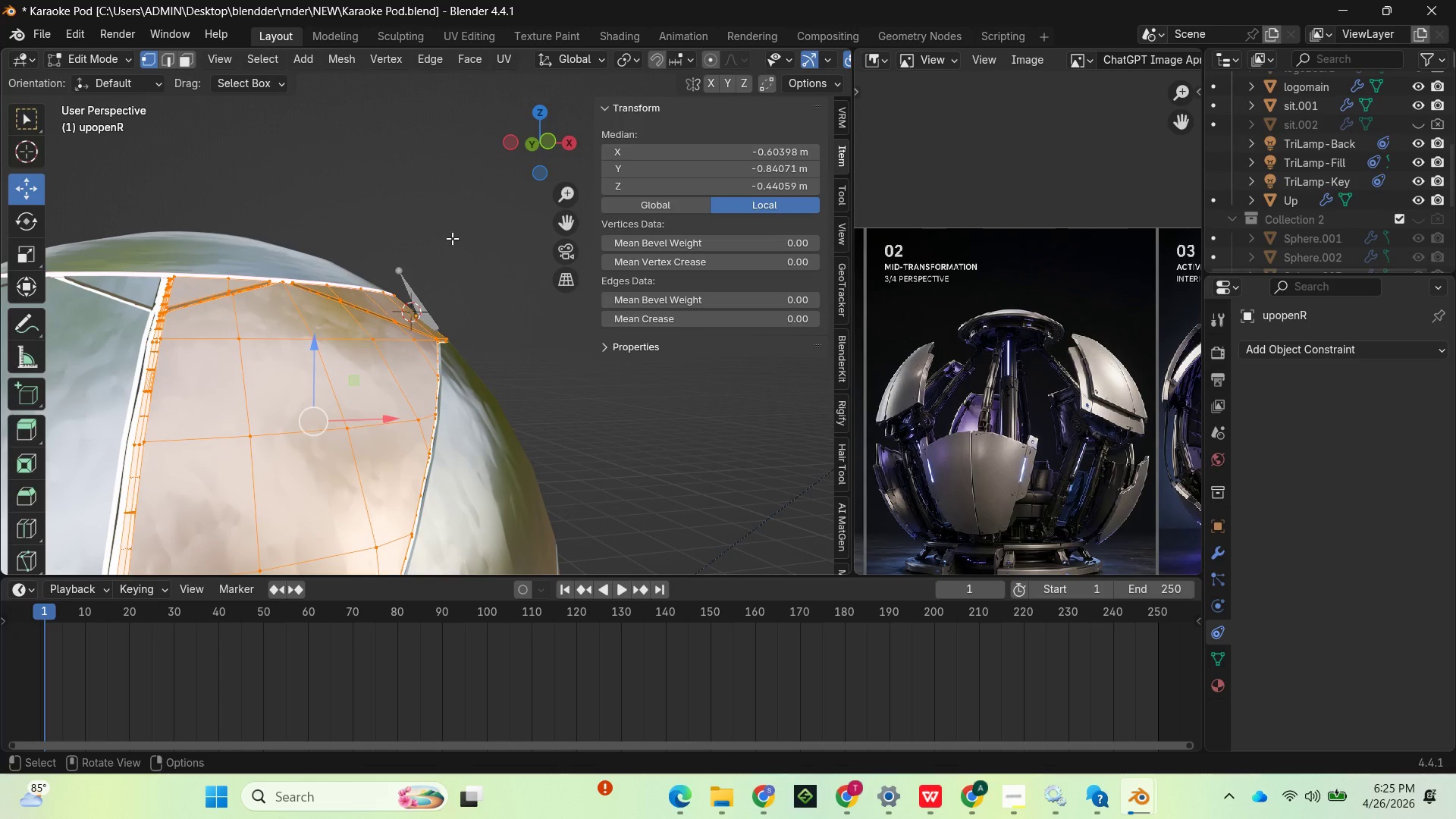 
key(Tab)
 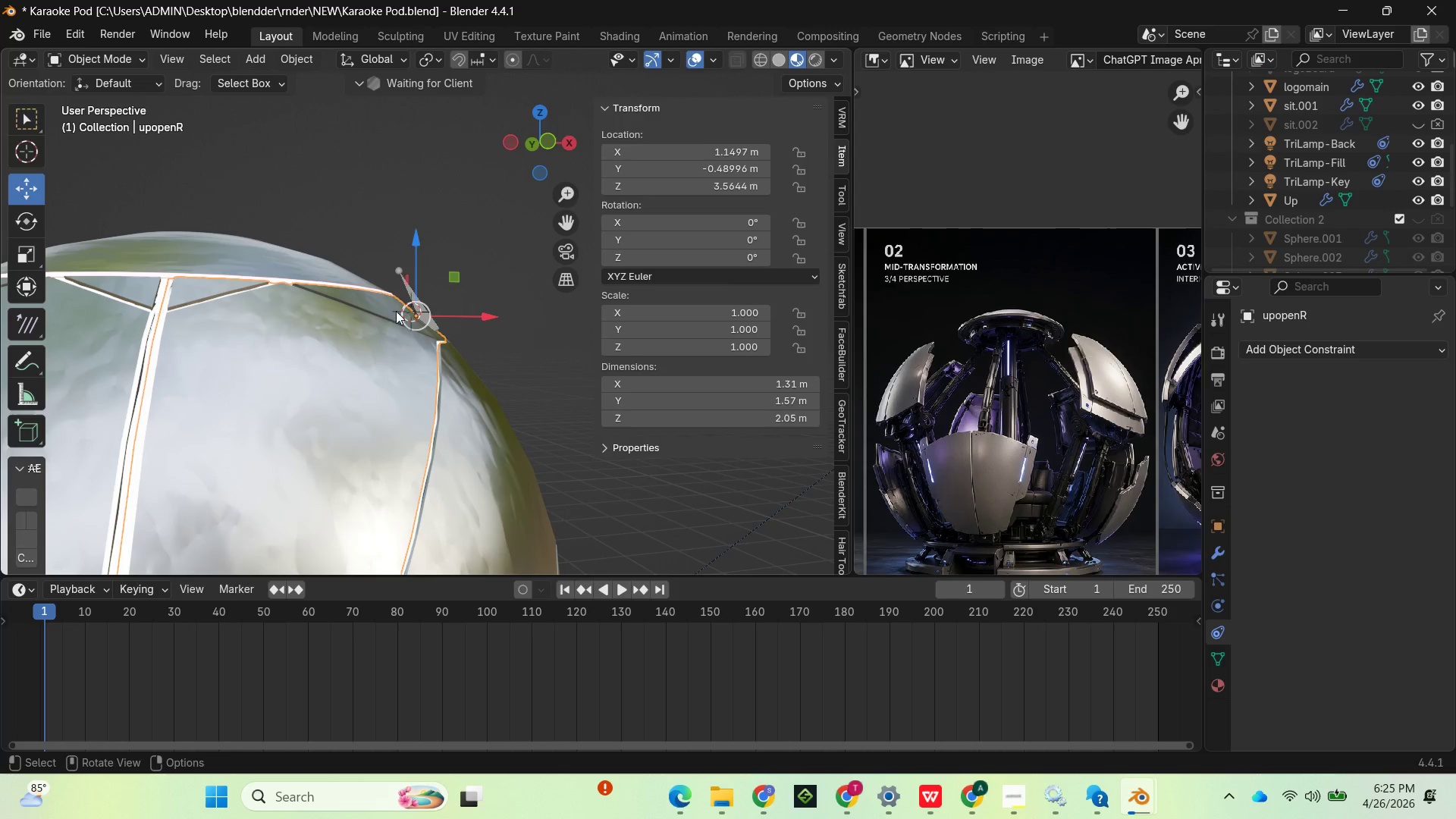 
hold_key(key=ControlLeft, duration=0.42)
 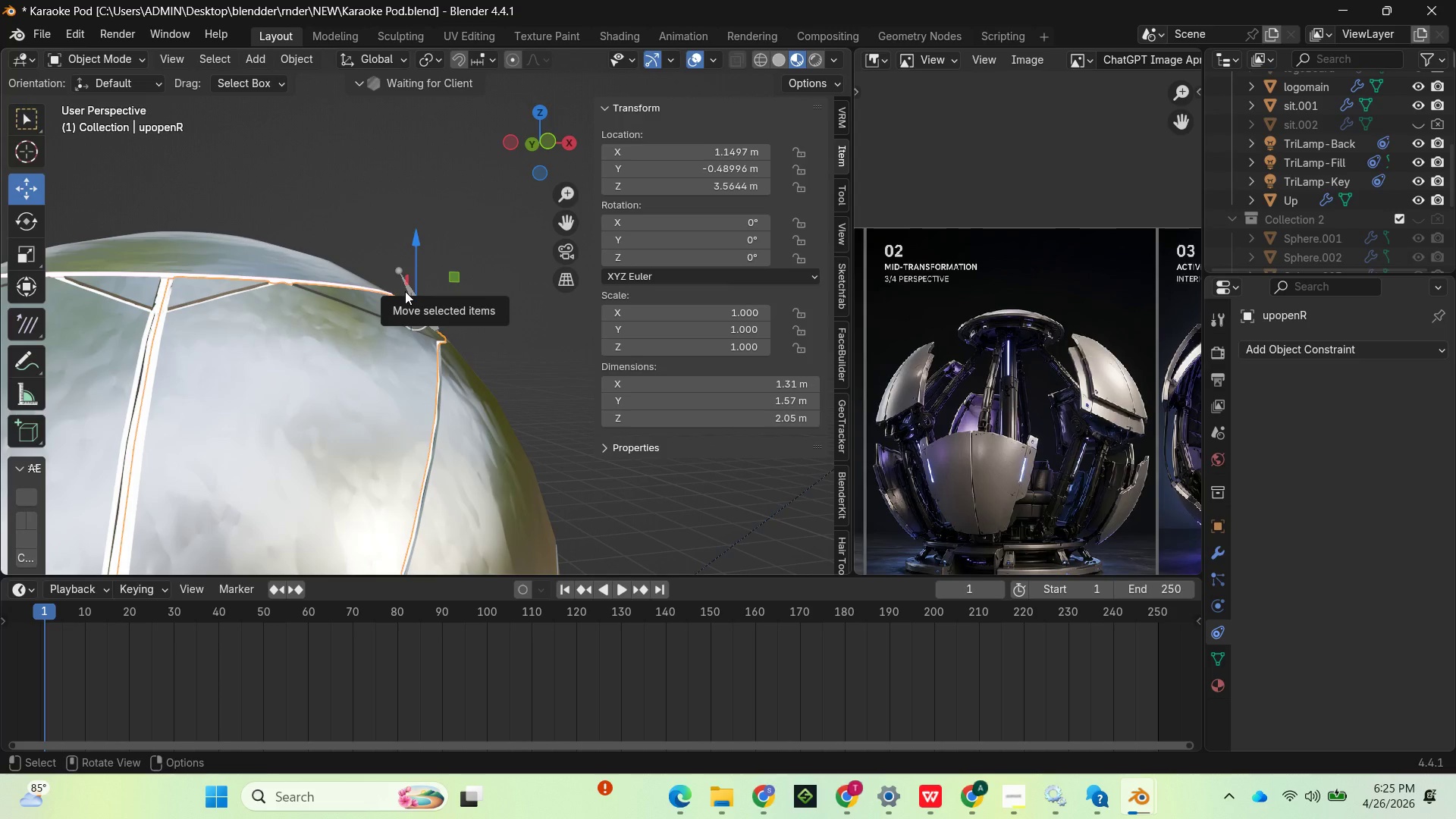 
hold_key(key=ShiftLeft, duration=0.59)
 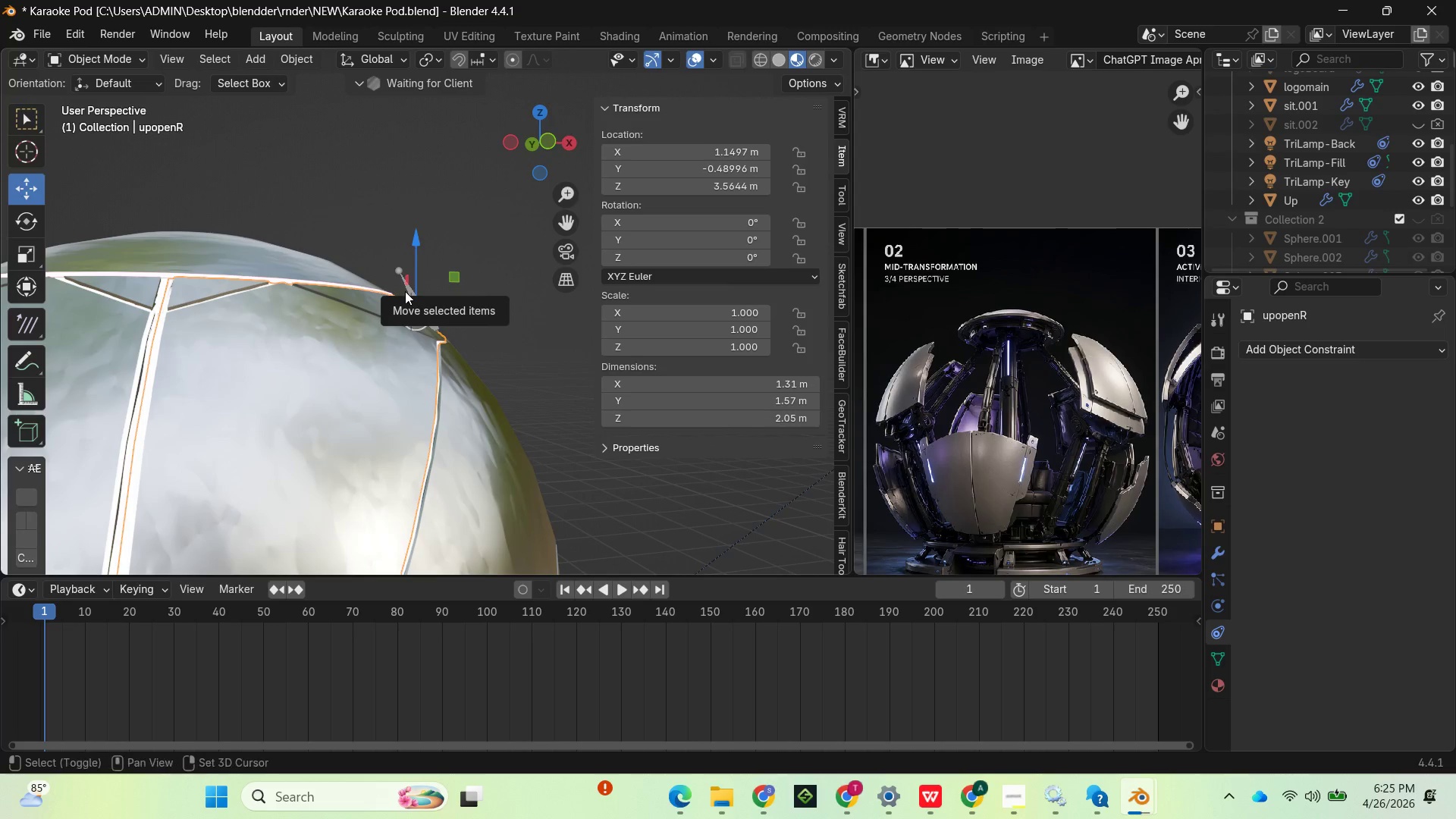 
hold_key(key=ShiftLeft, duration=1.36)
left_click([405, 291])
 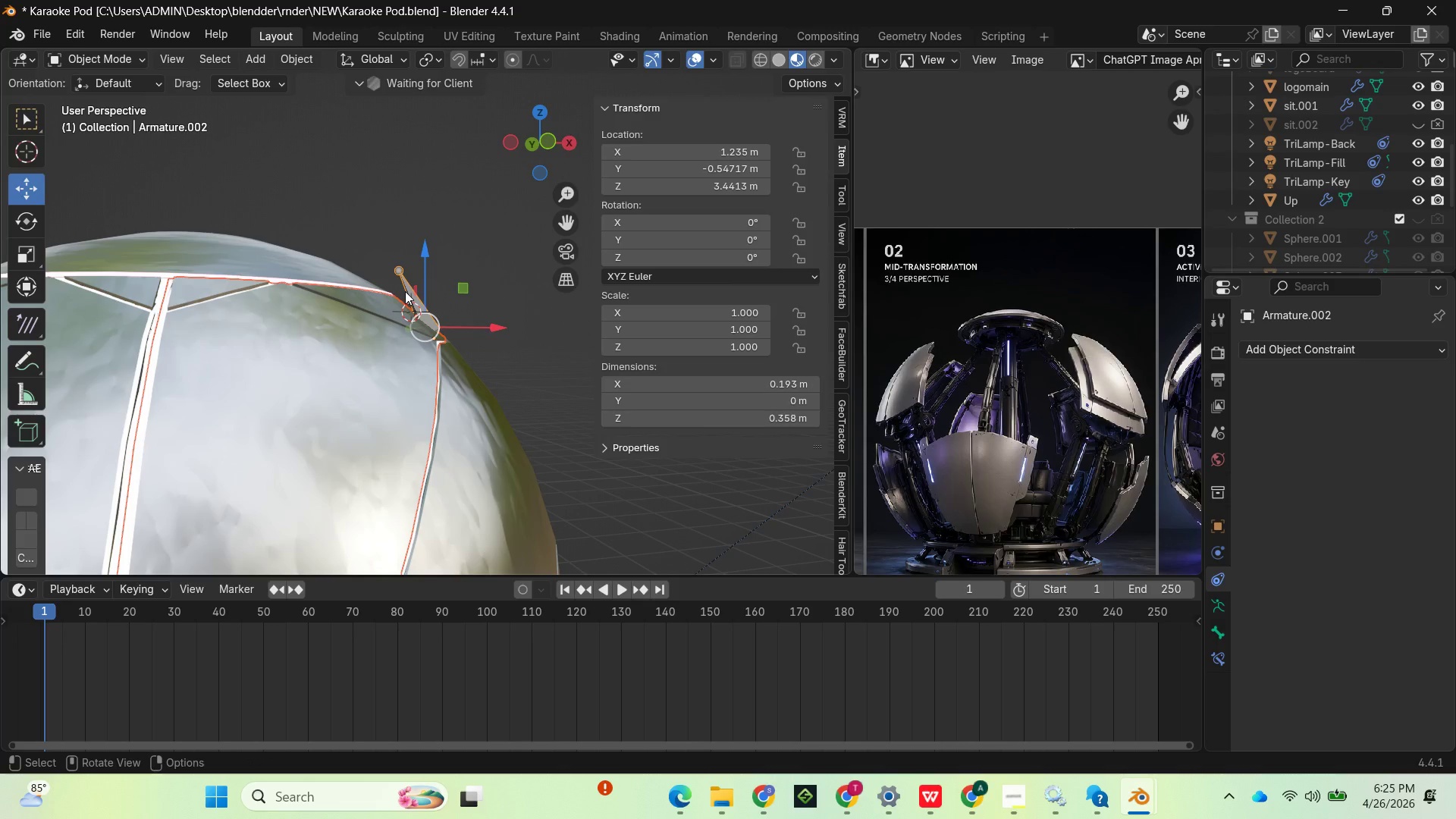 
key(Control+P)
 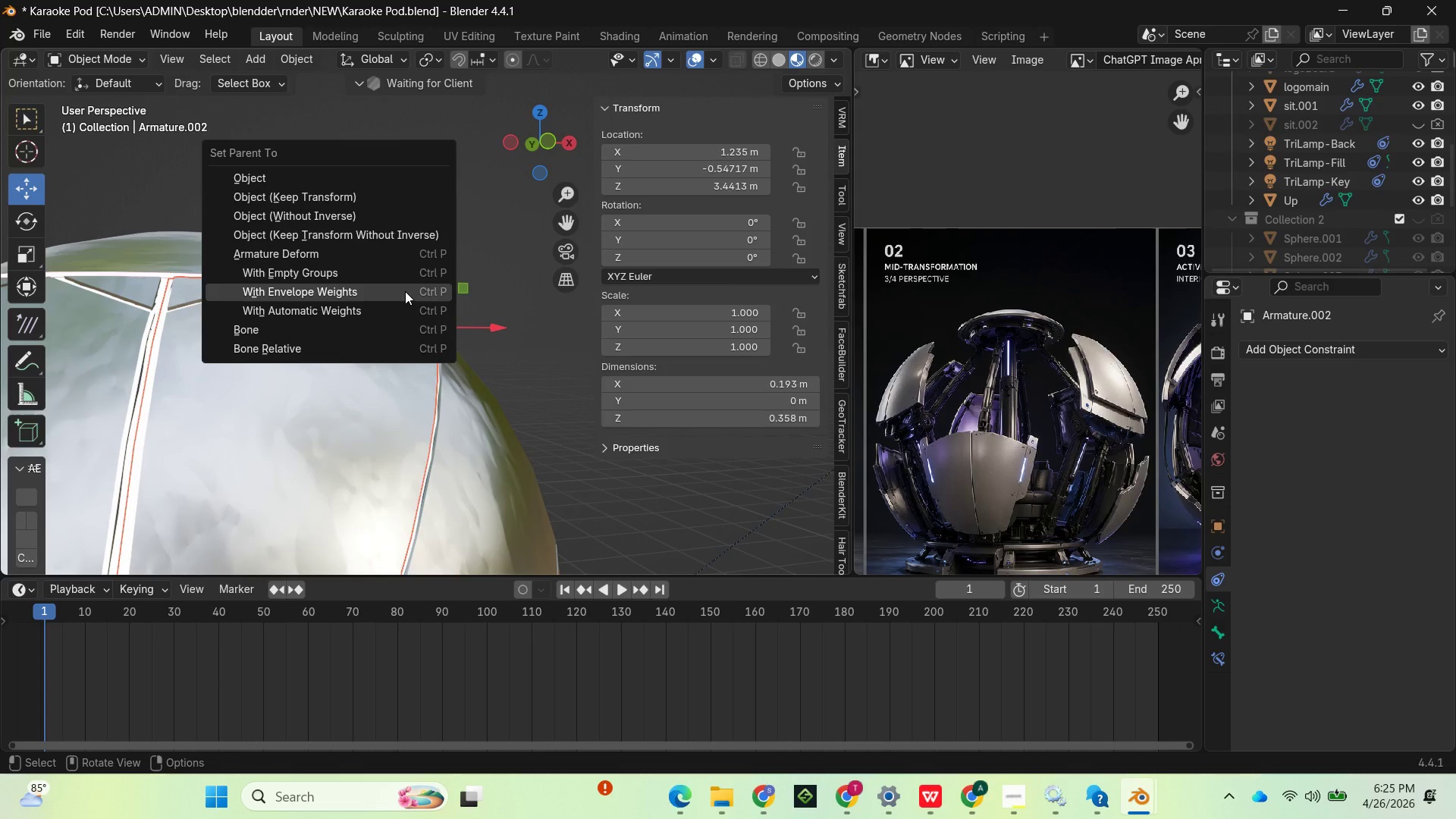 
left_click([405, 291])
 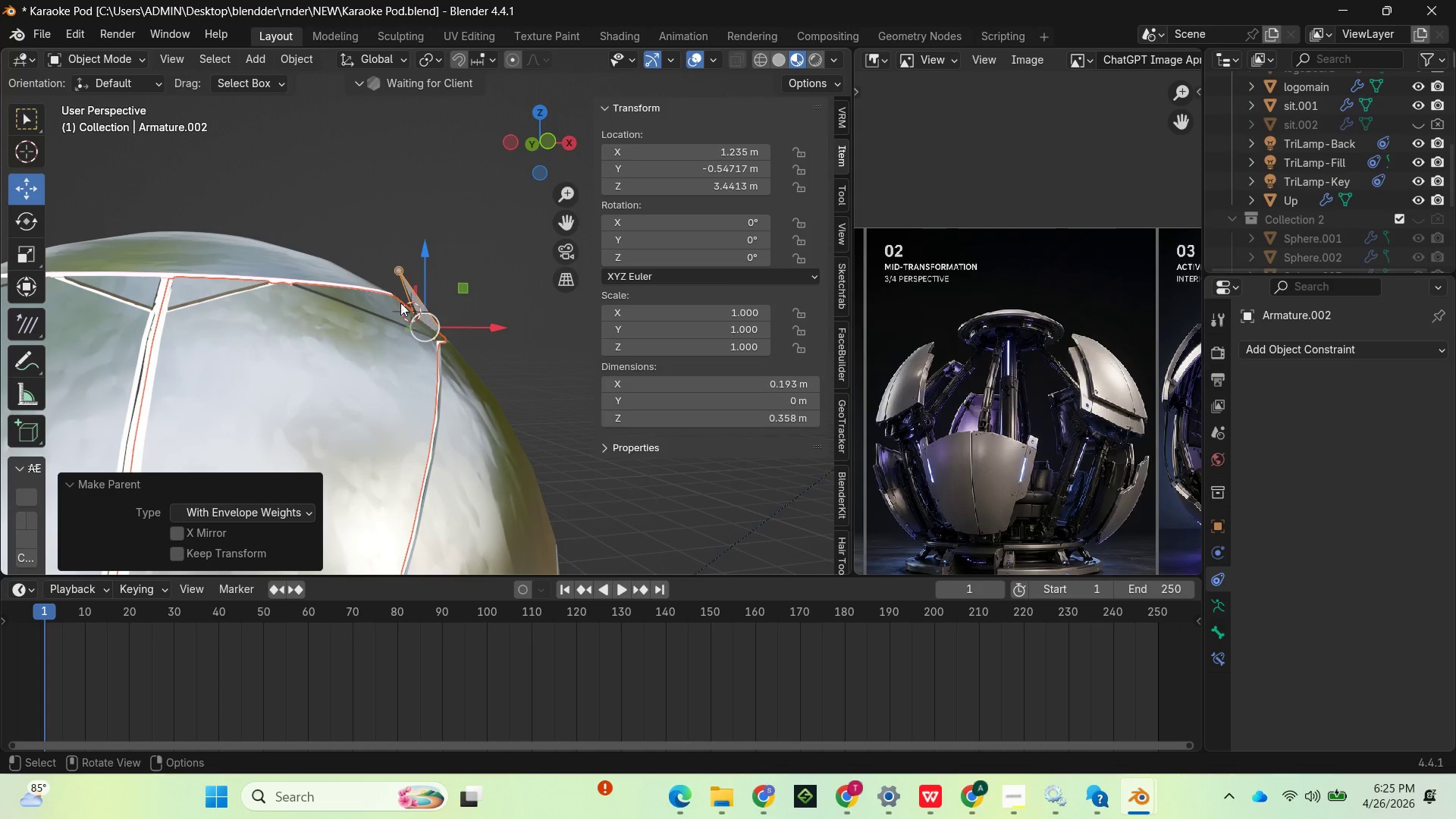 
left_click([408, 275])
 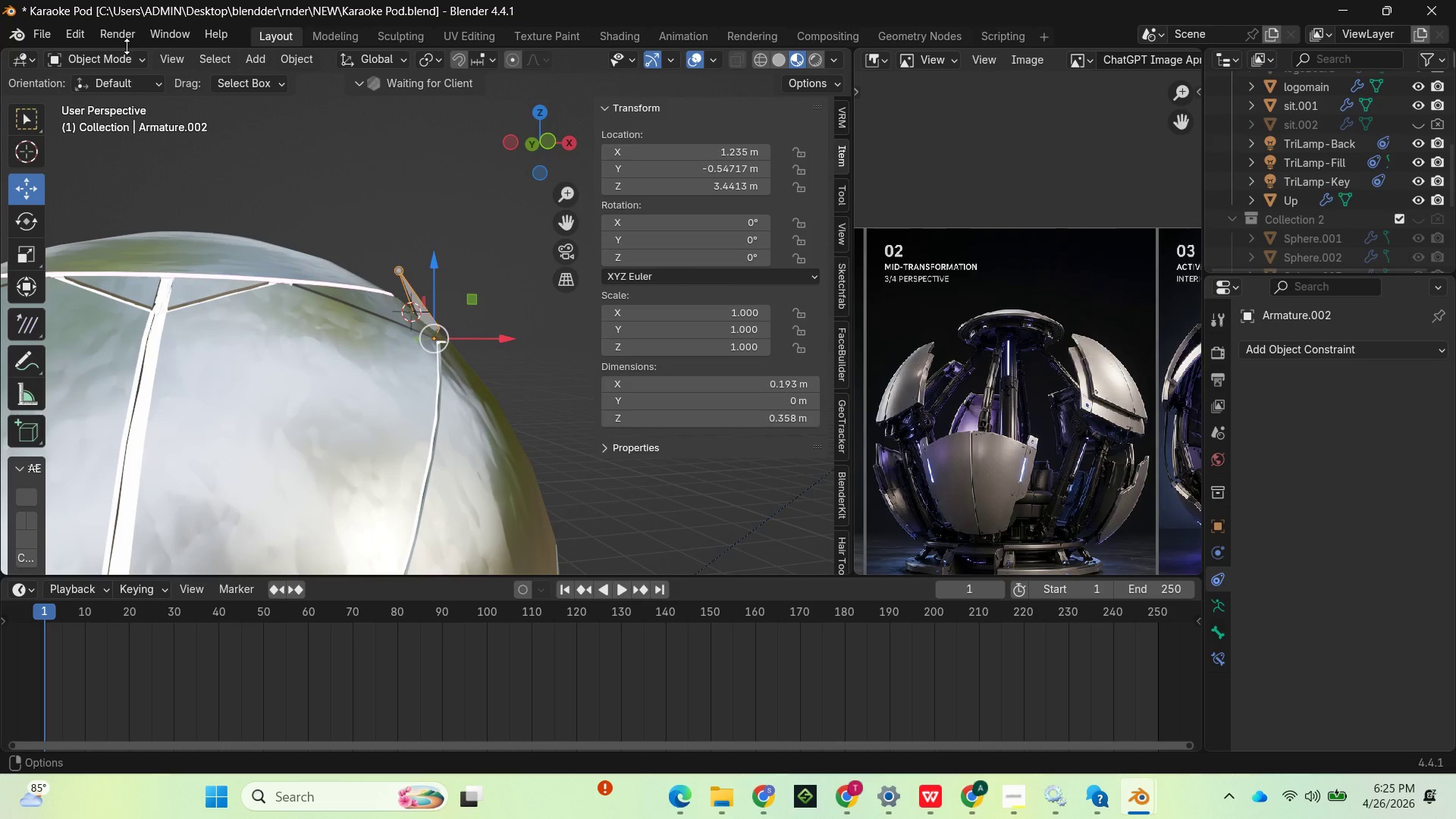 
left_click([128, 55])
 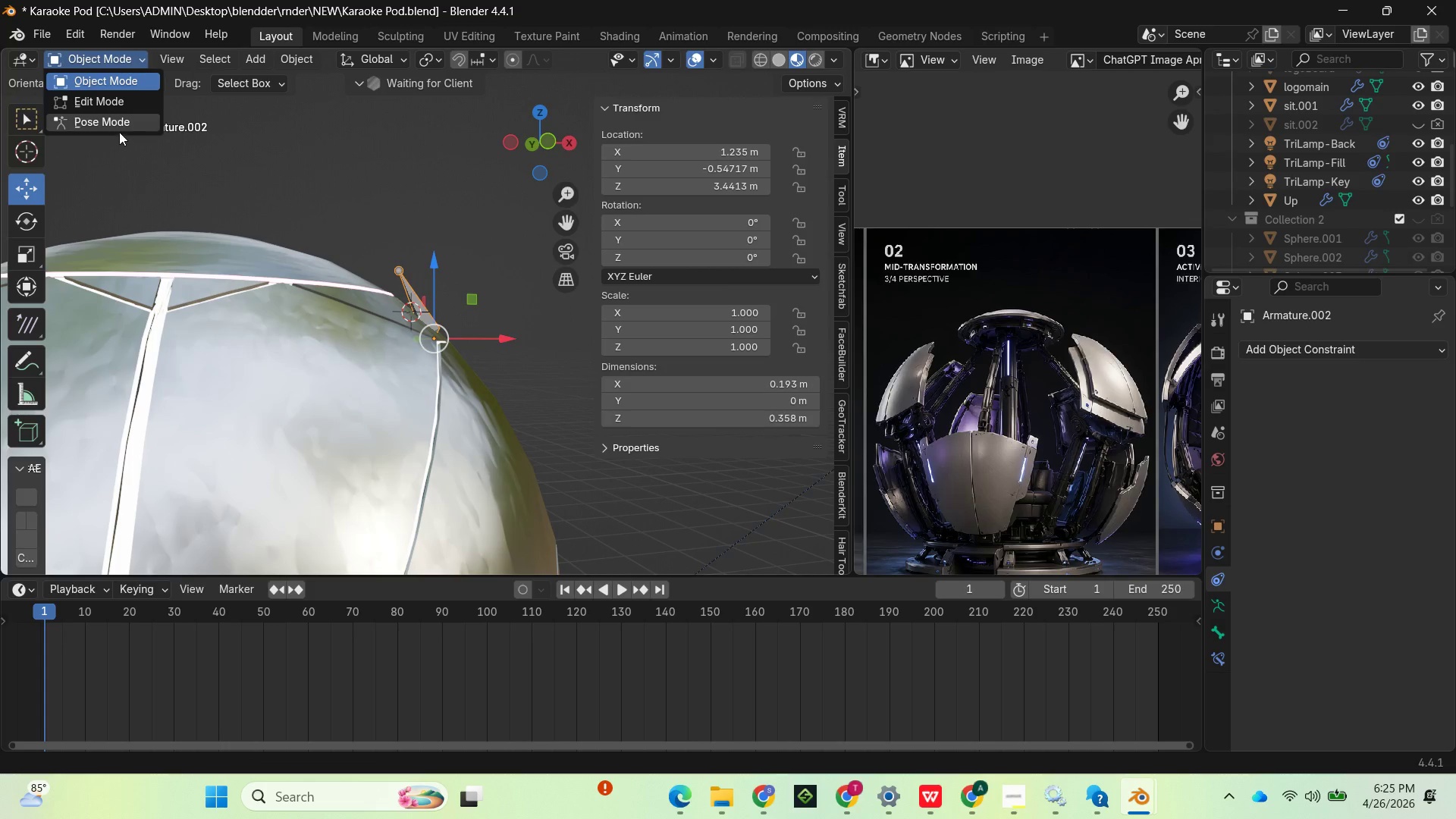 
left_click([115, 127])
 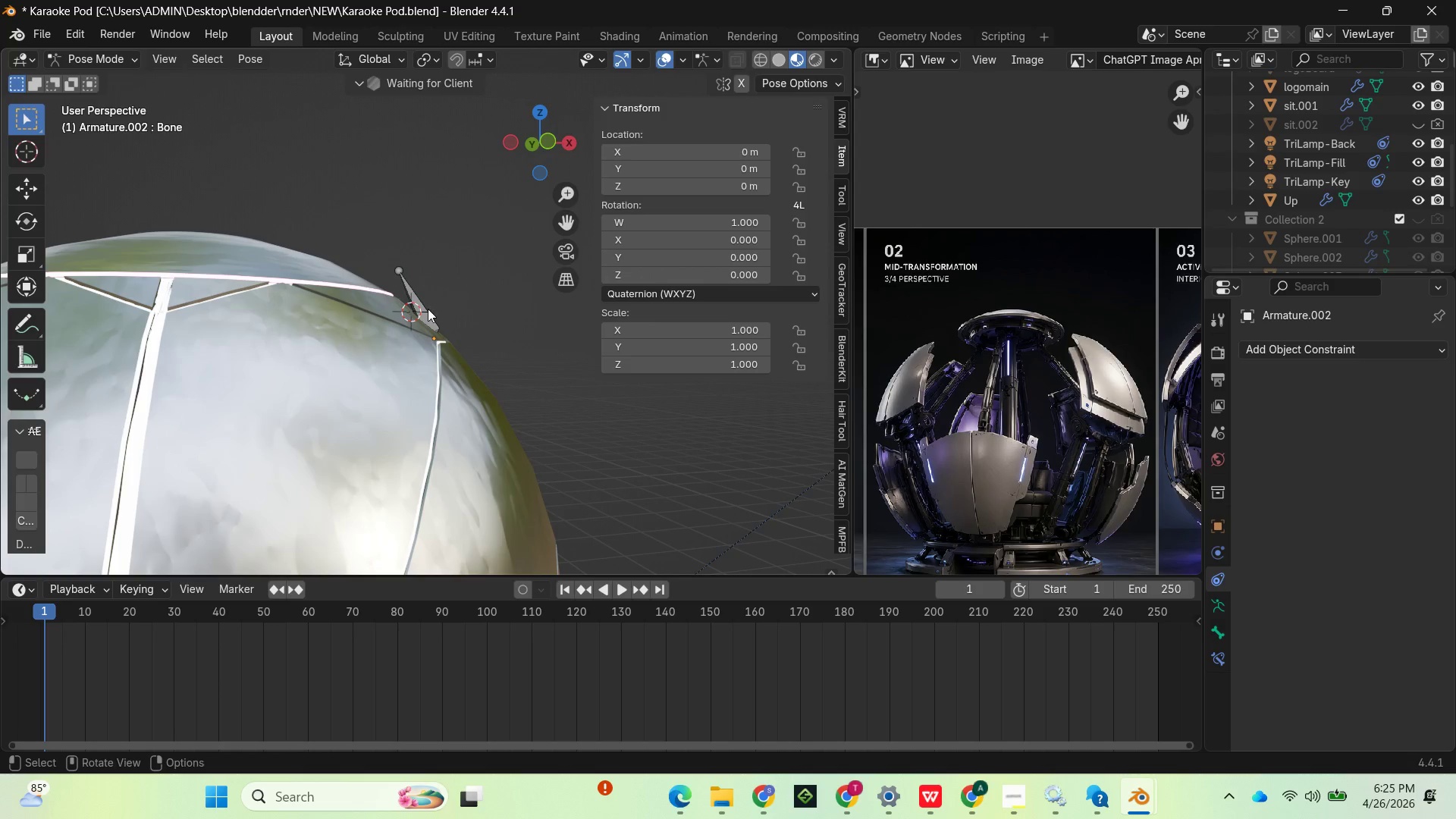 
left_click([411, 273])
 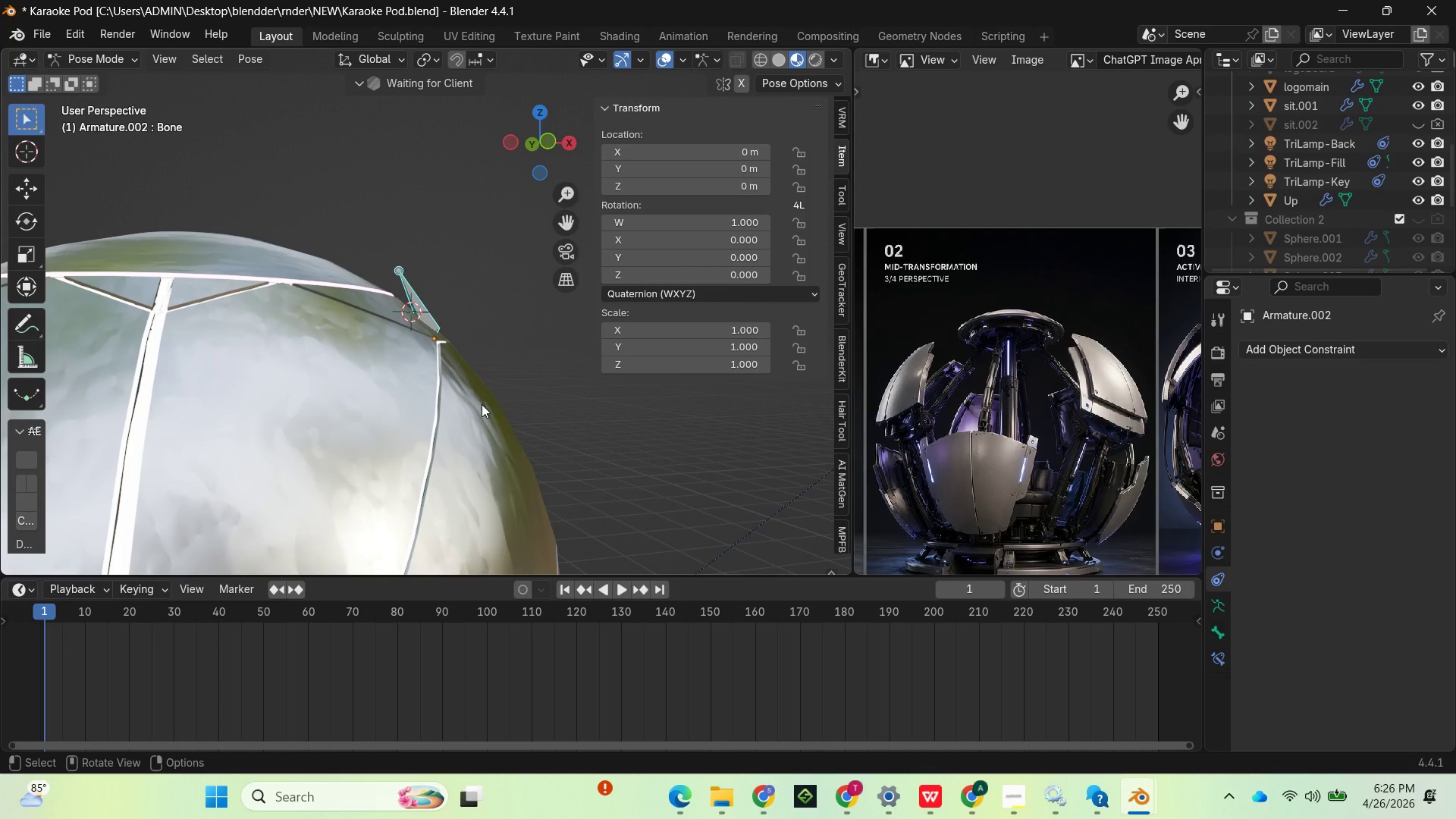 
key(R)
 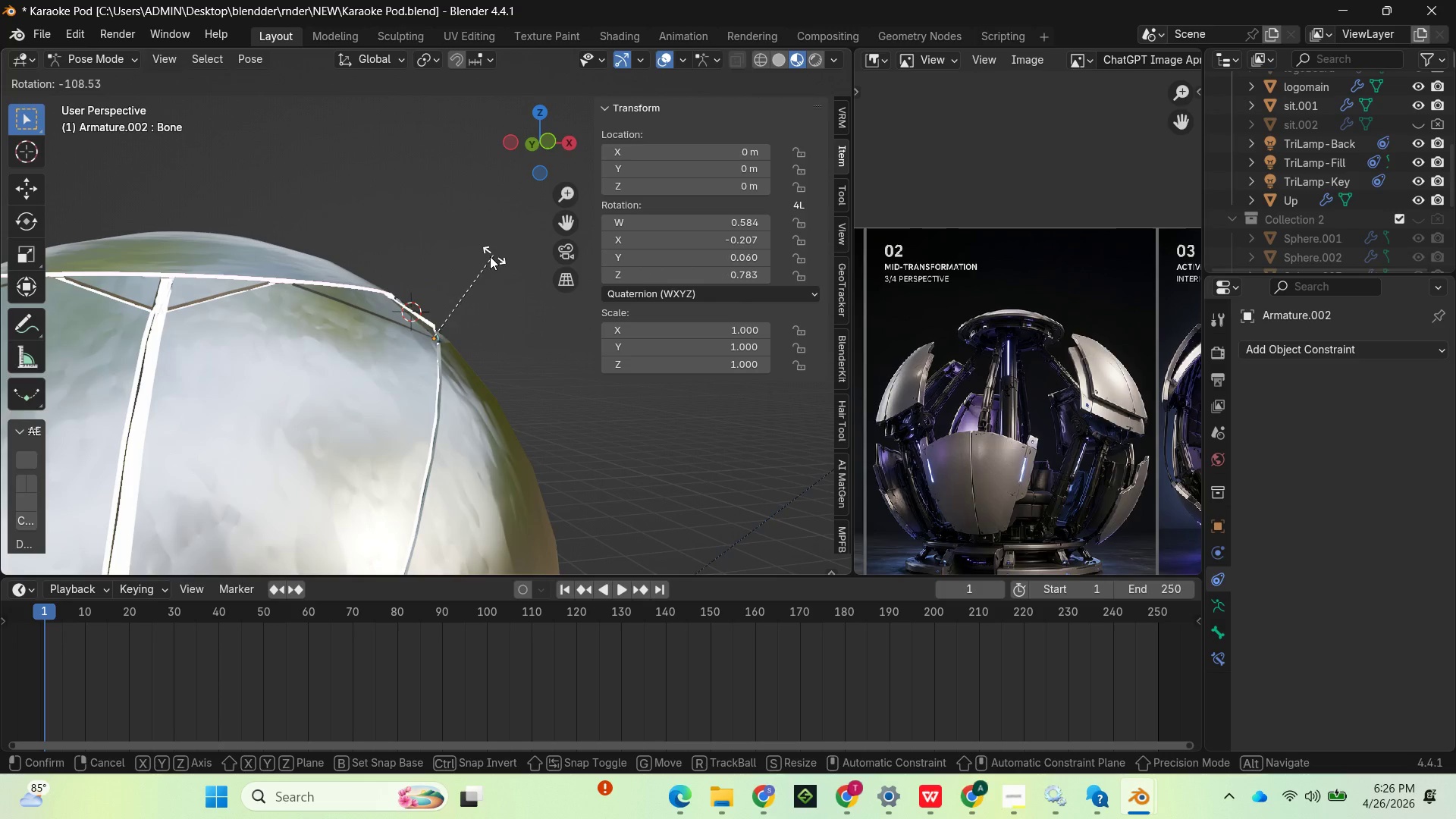 
left_click([487, 302])
 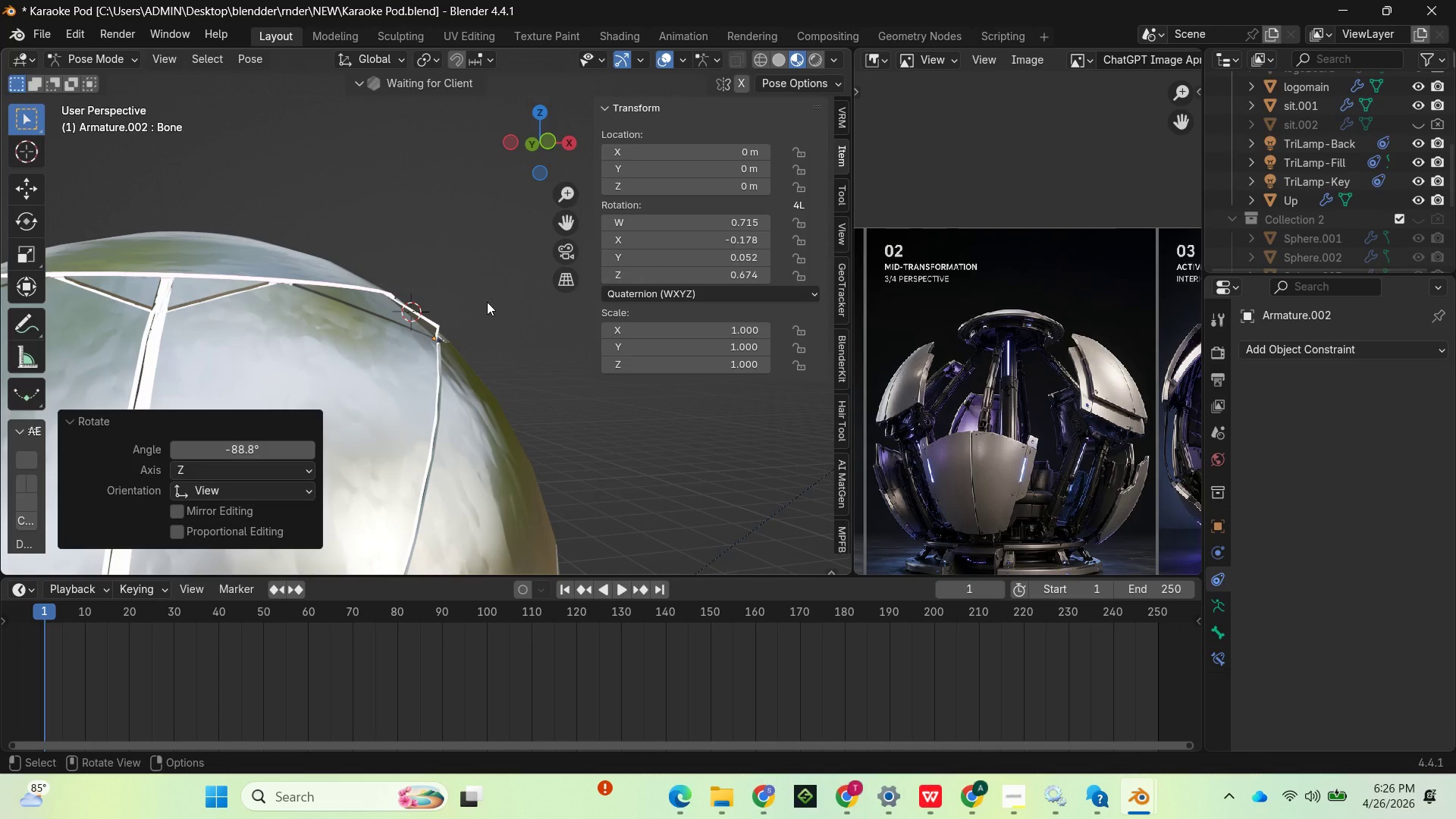 
key(Control+Z)
 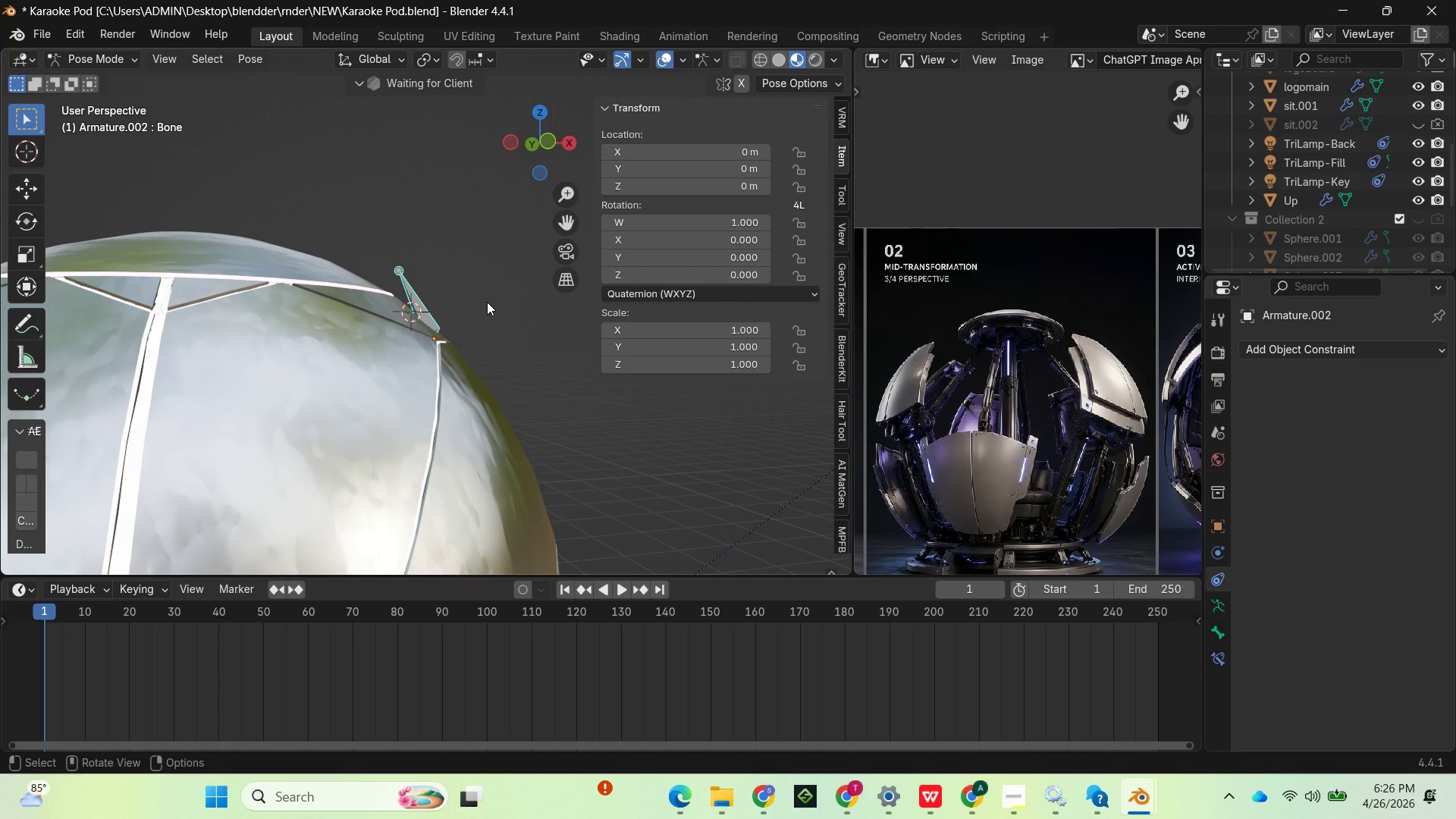 
key(Control+Z)
 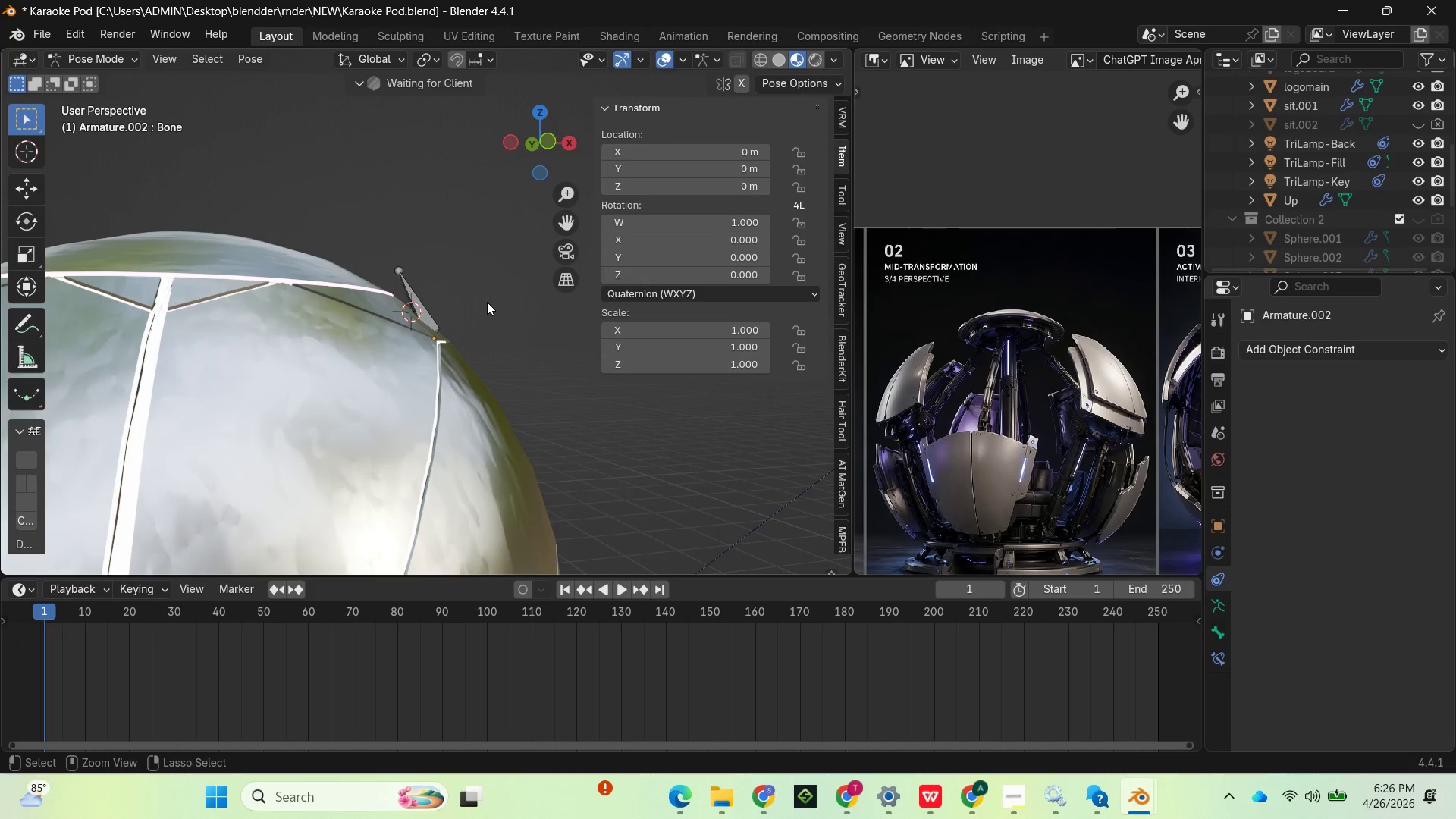 
key(Control+Z)
 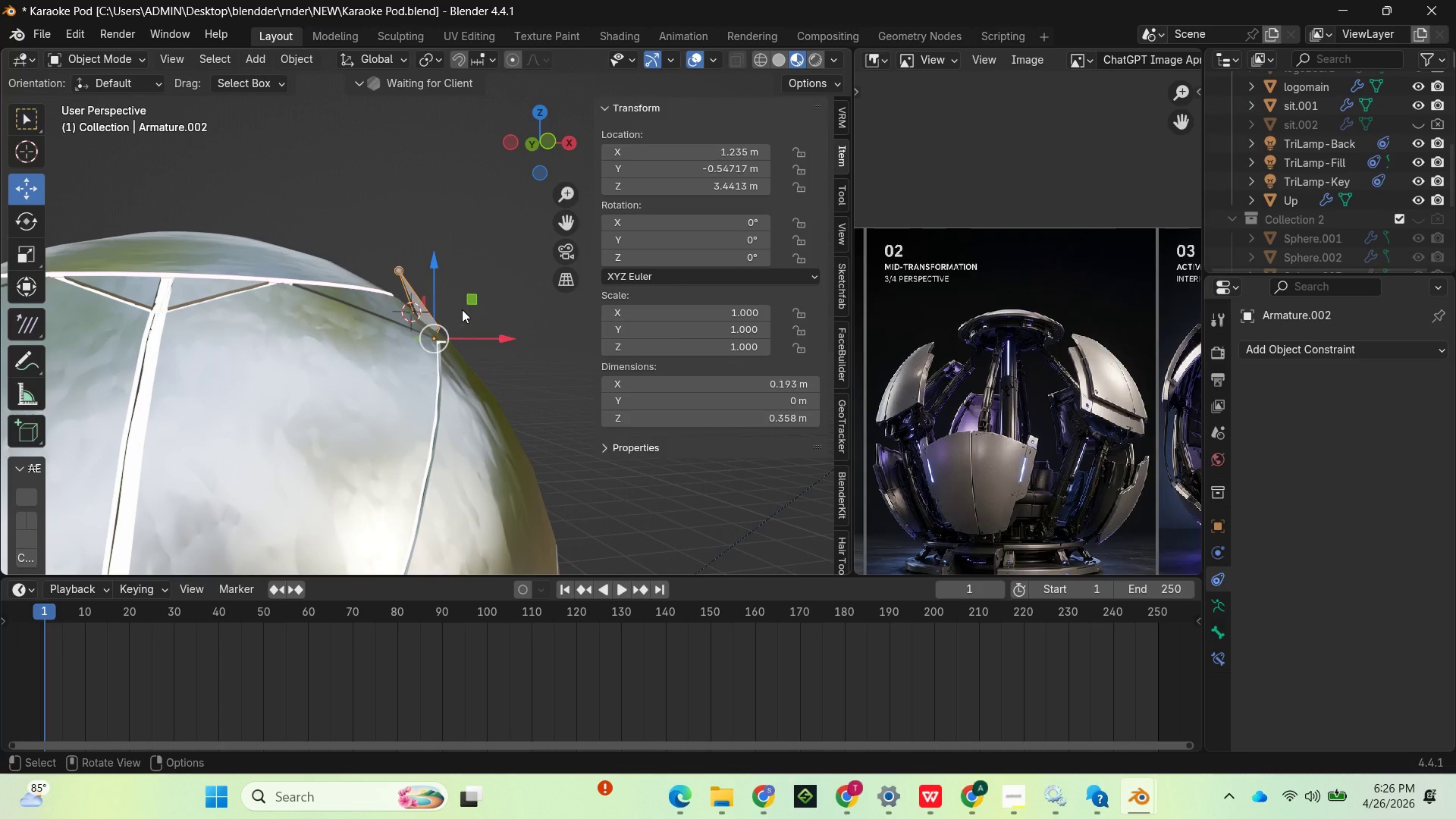 
key(Control+Z)
 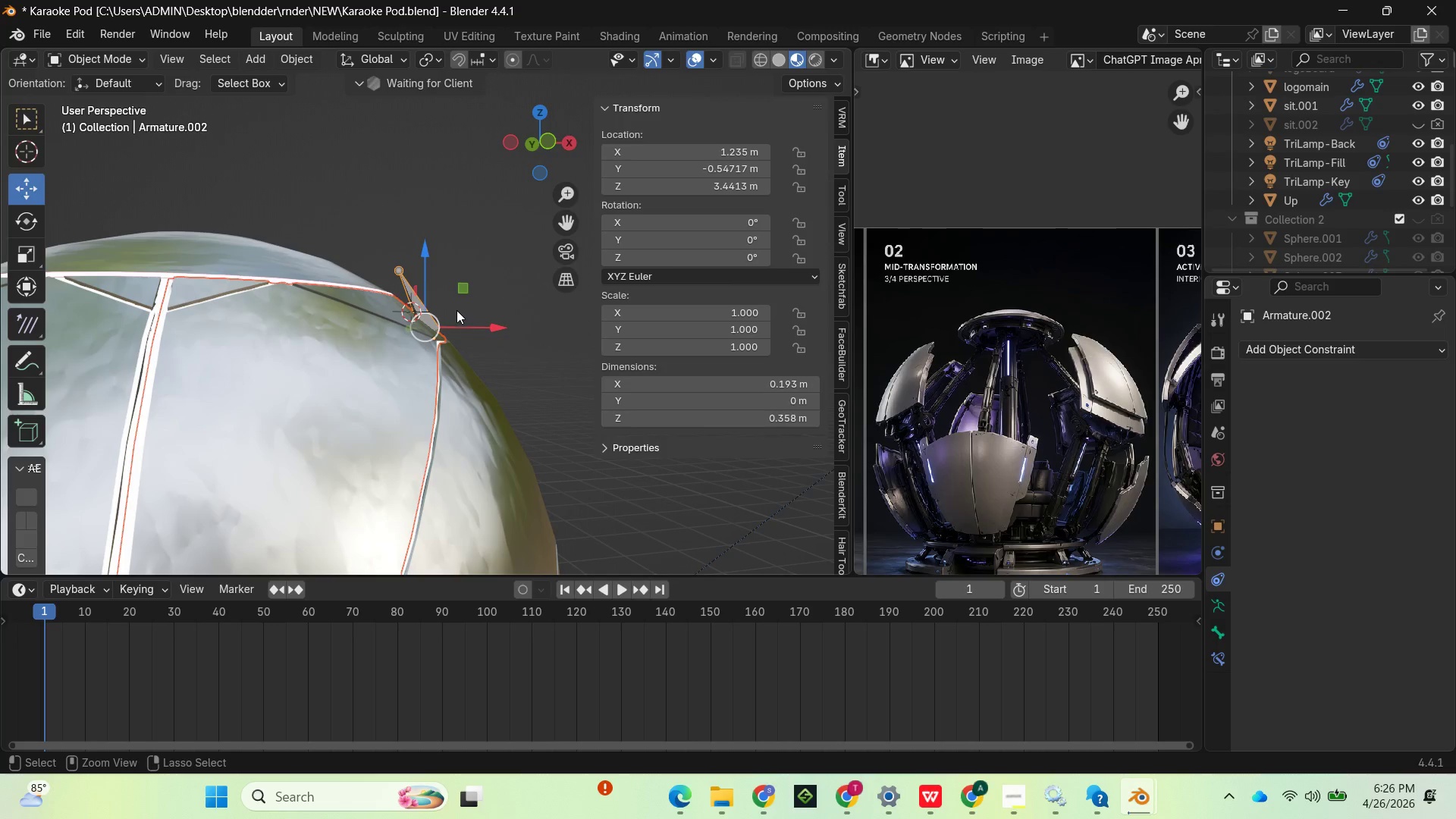 
key(Control+ControlLeft)
 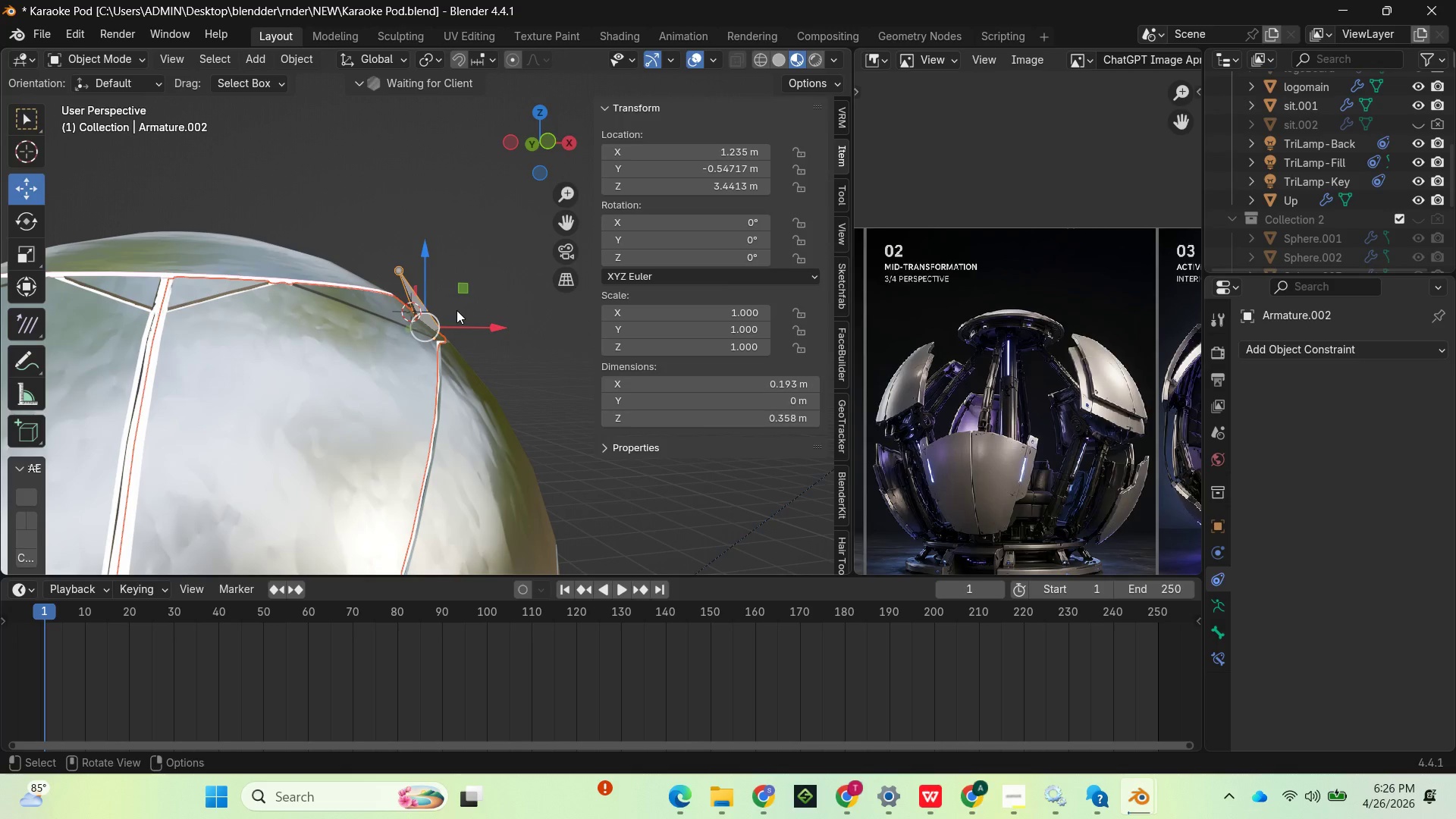 
key(Control+P)
 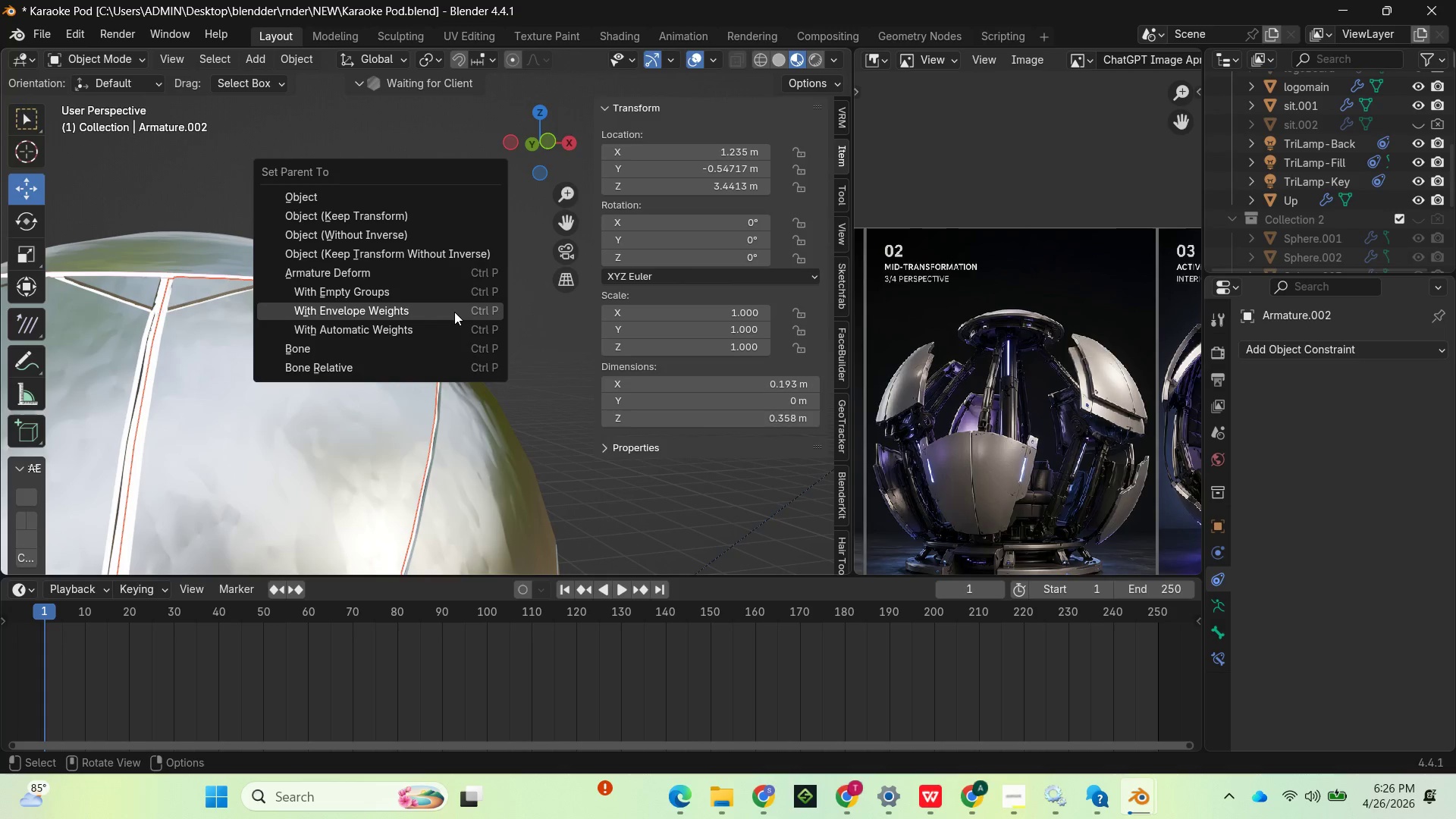 
left_click([444, 329])
 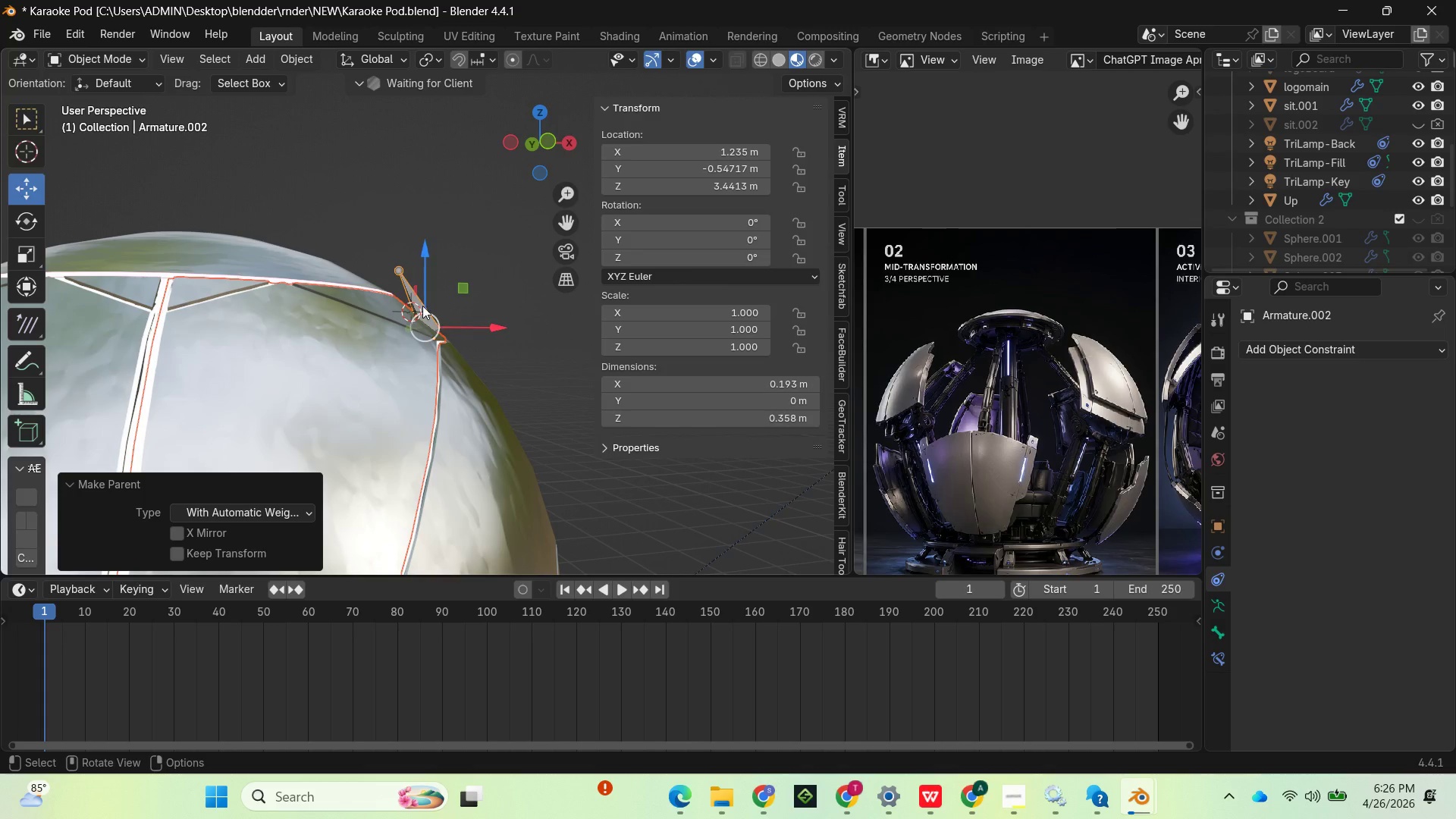 
left_click([415, 290])
 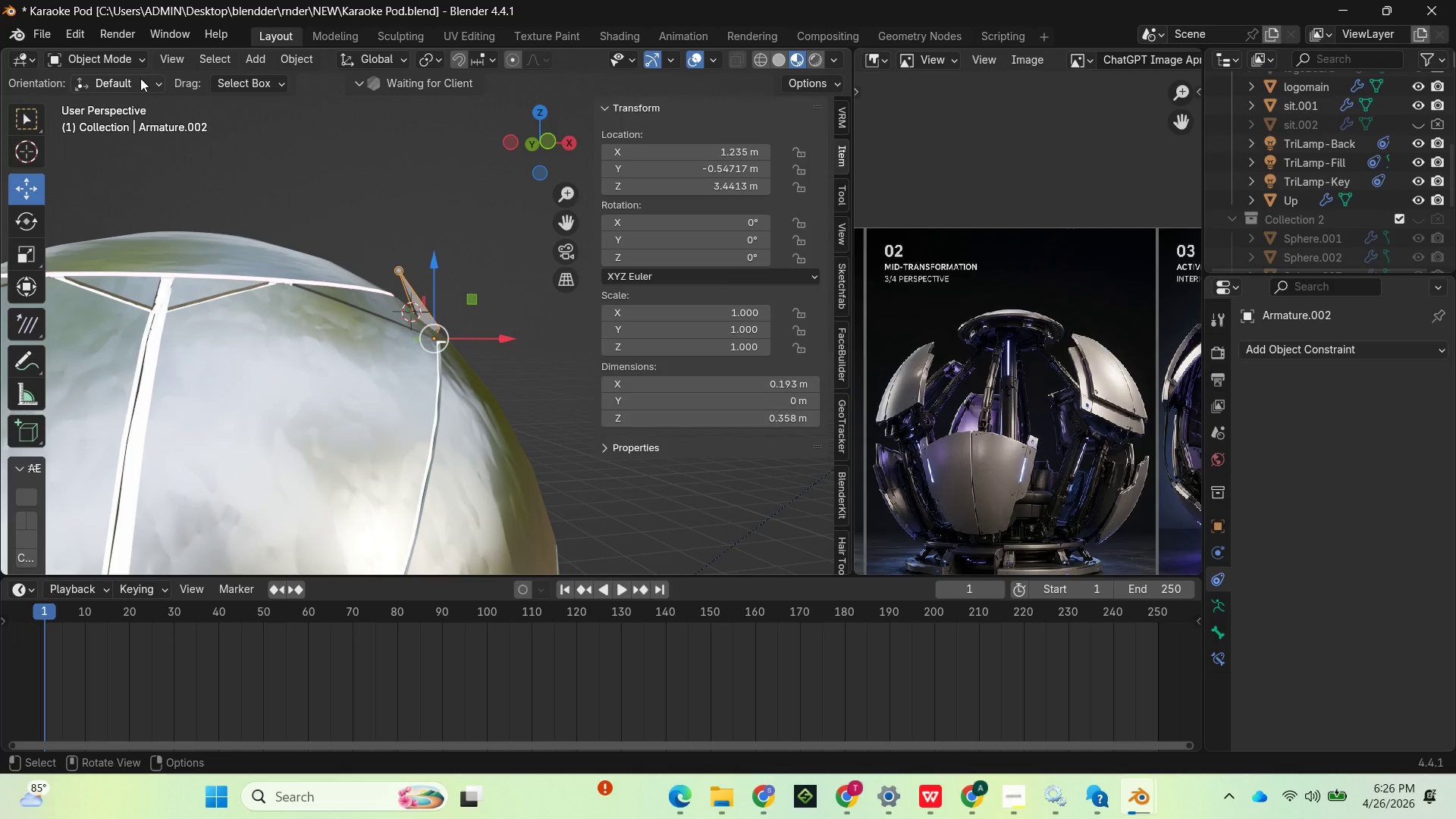 
left_click([130, 62])
 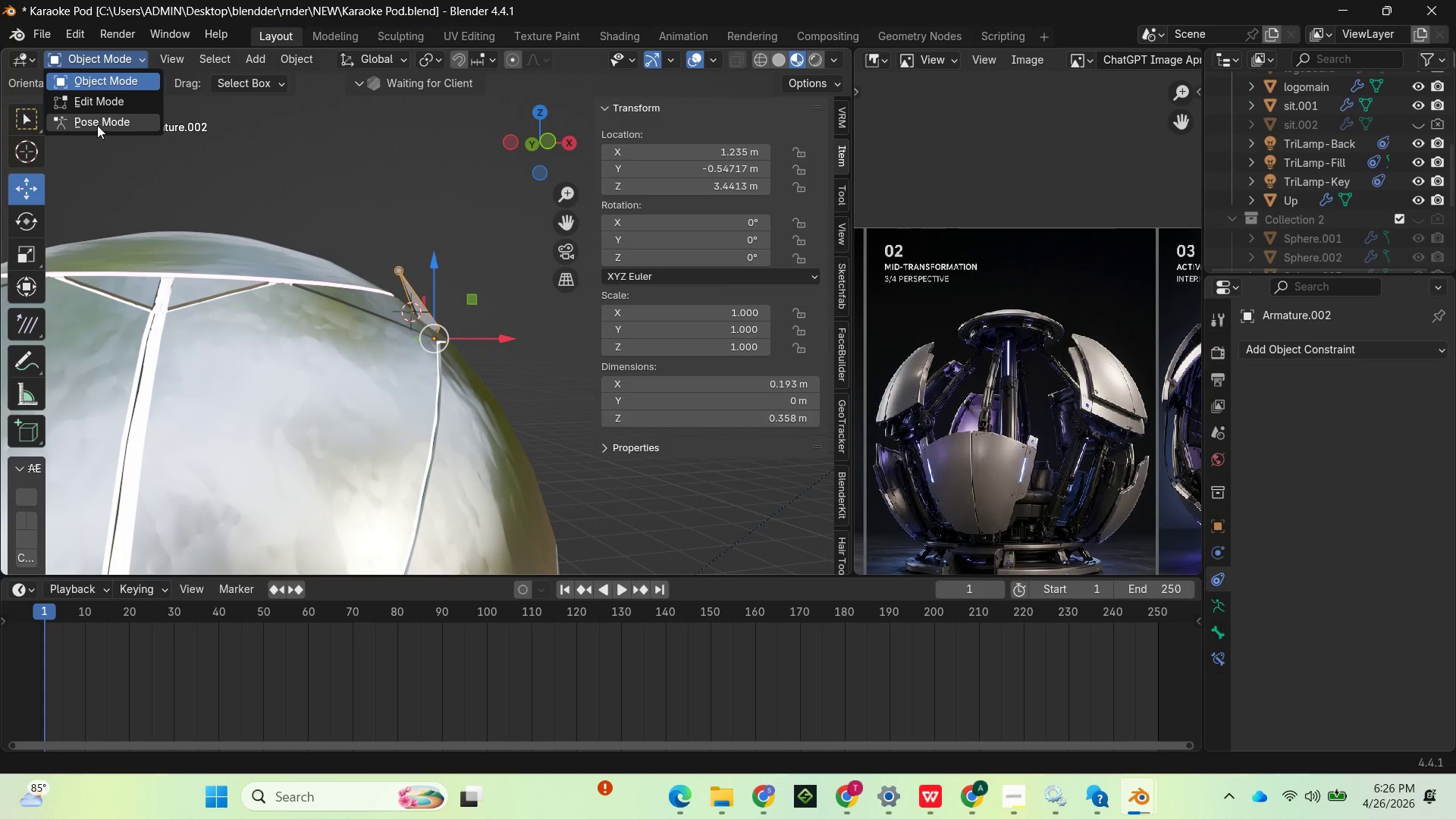 
left_click([97, 124])
 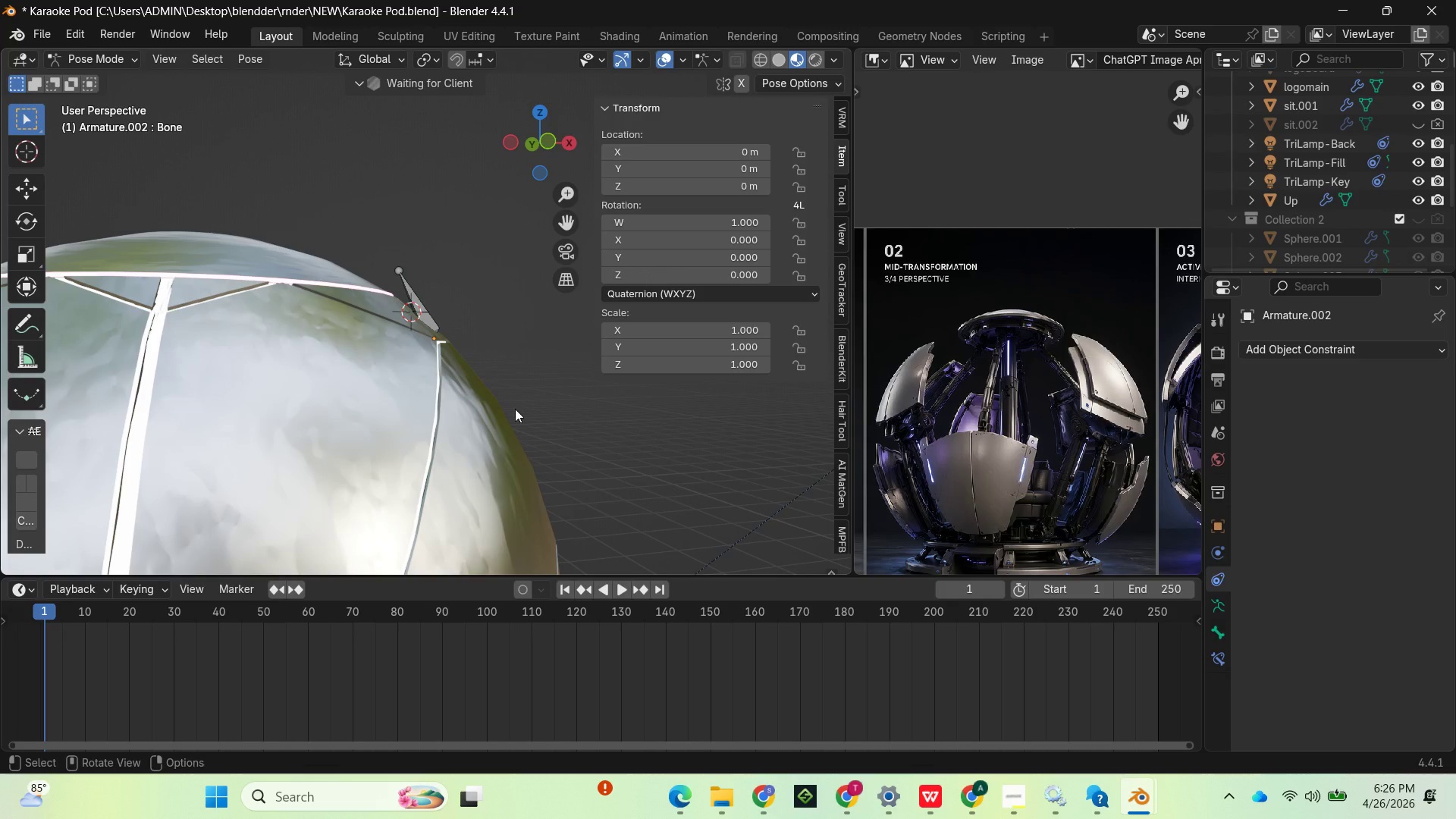 
type(ar)
 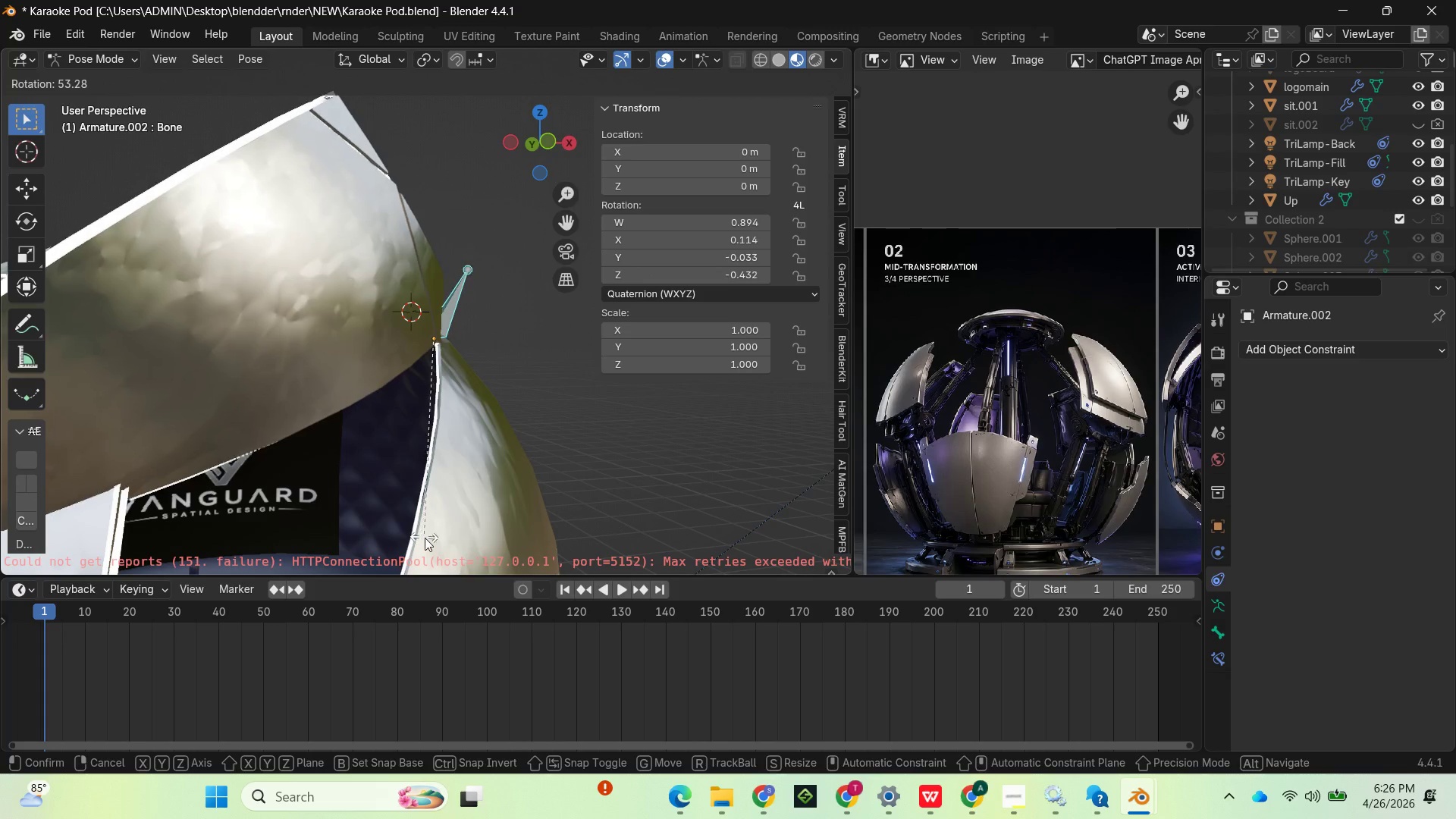 
left_click([425, 541])
 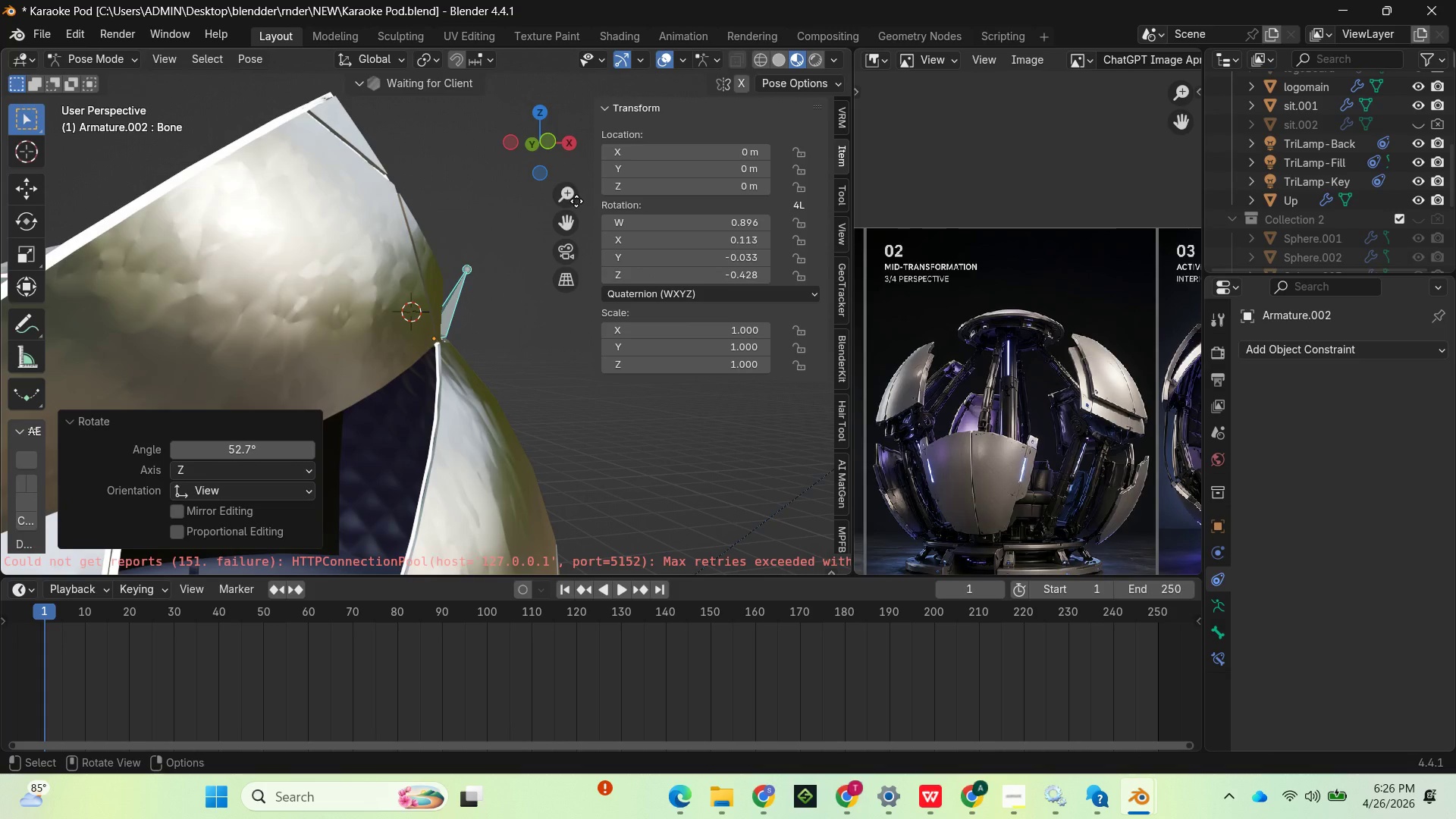 
left_click_drag(start_coordinate=[569, 196], to_coordinate=[568, 407])
 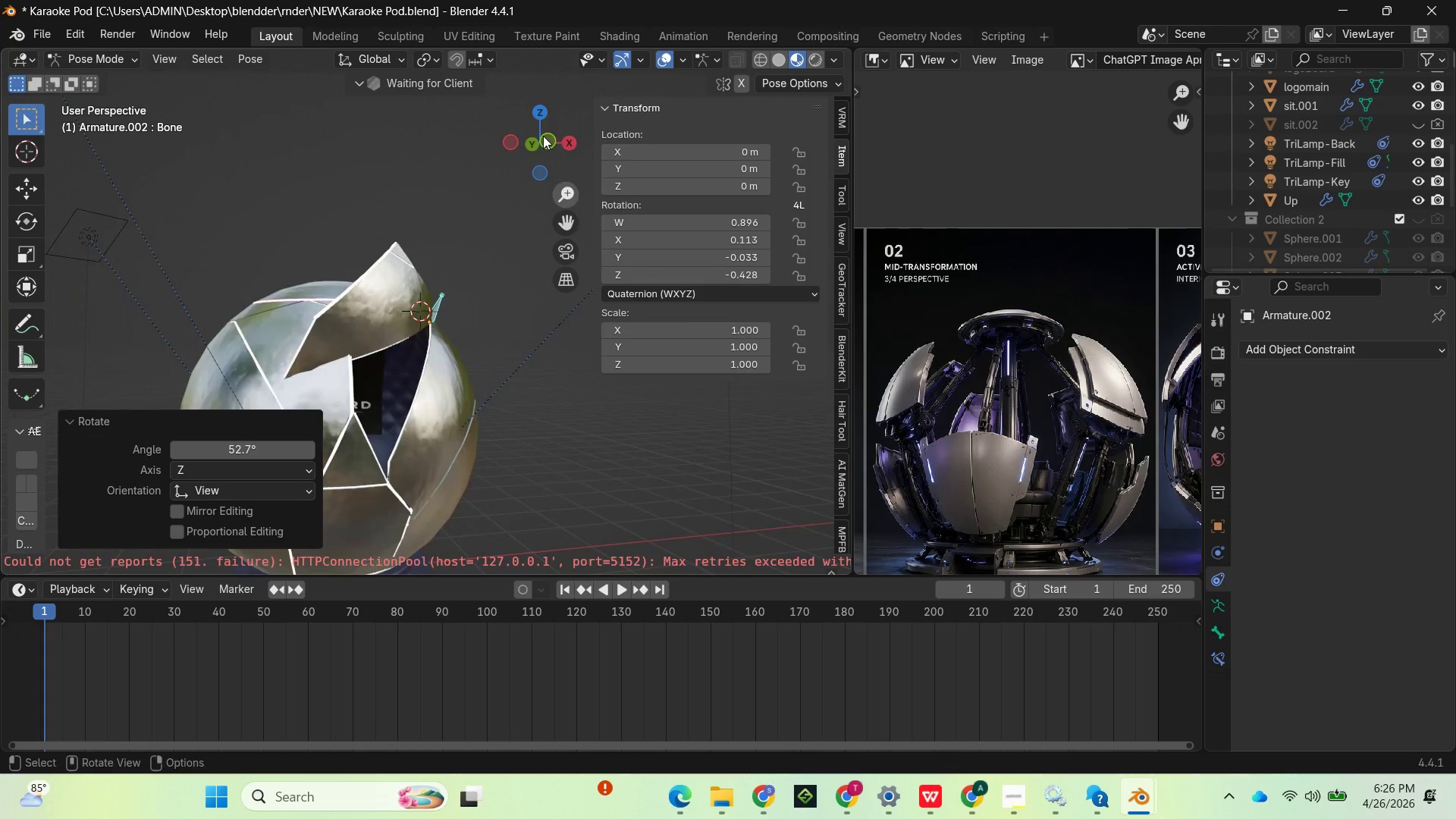 
left_click_drag(start_coordinate=[543, 136], to_coordinate=[334, 249])
 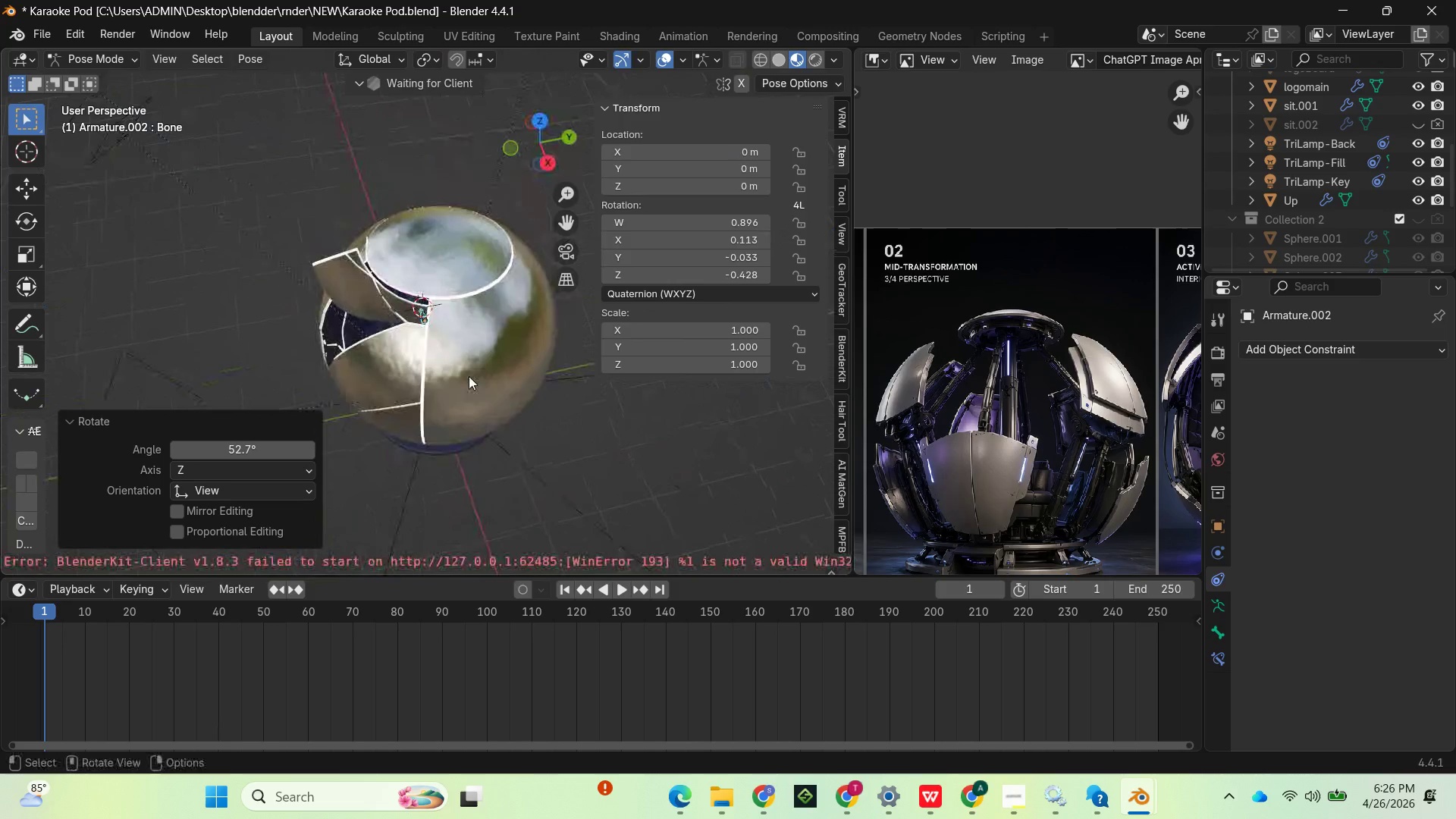 
type(rz)
 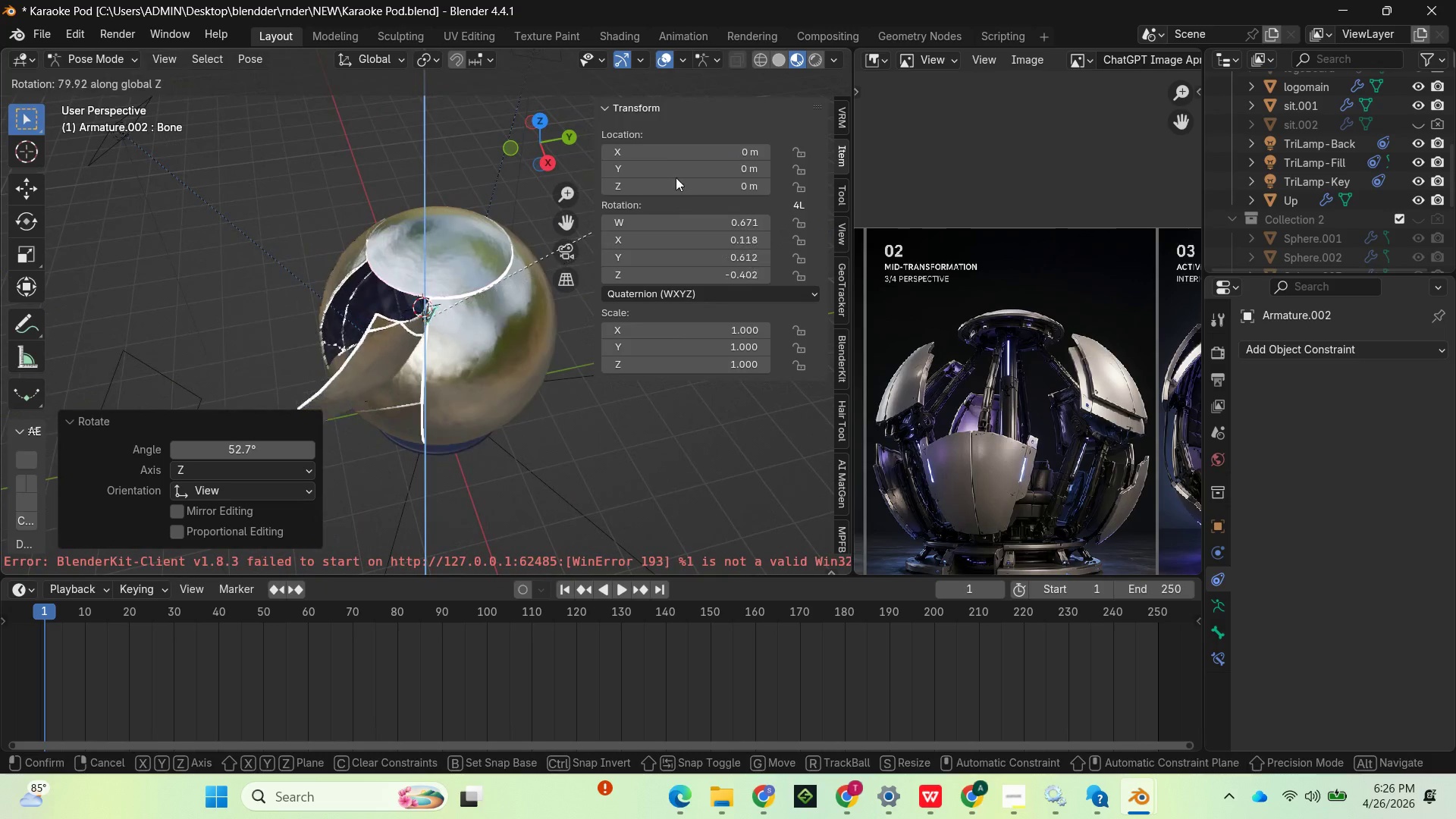 
left_click([587, 127])
 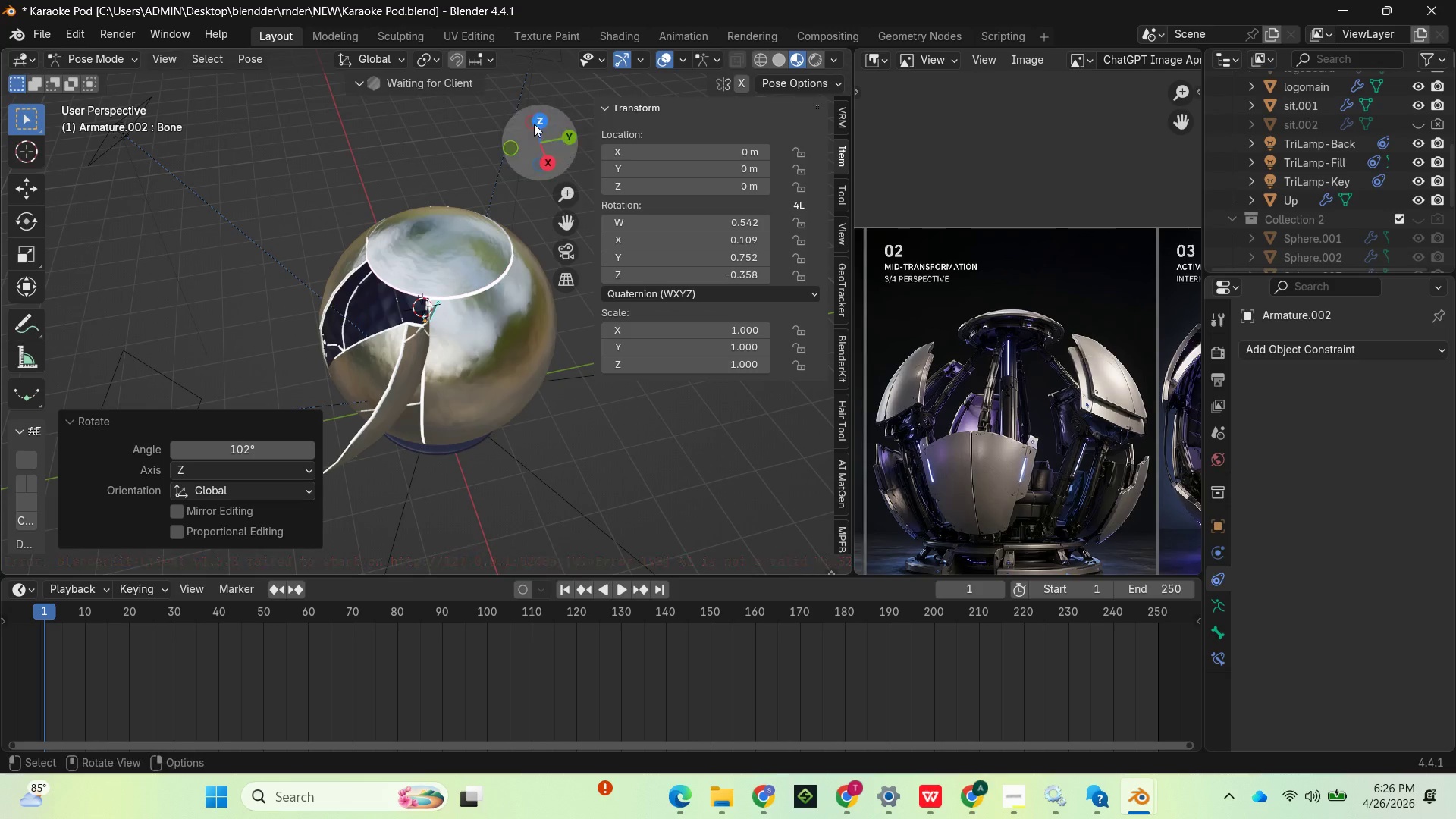 
left_click_drag(start_coordinate=[534, 121], to_coordinate=[654, 551])
 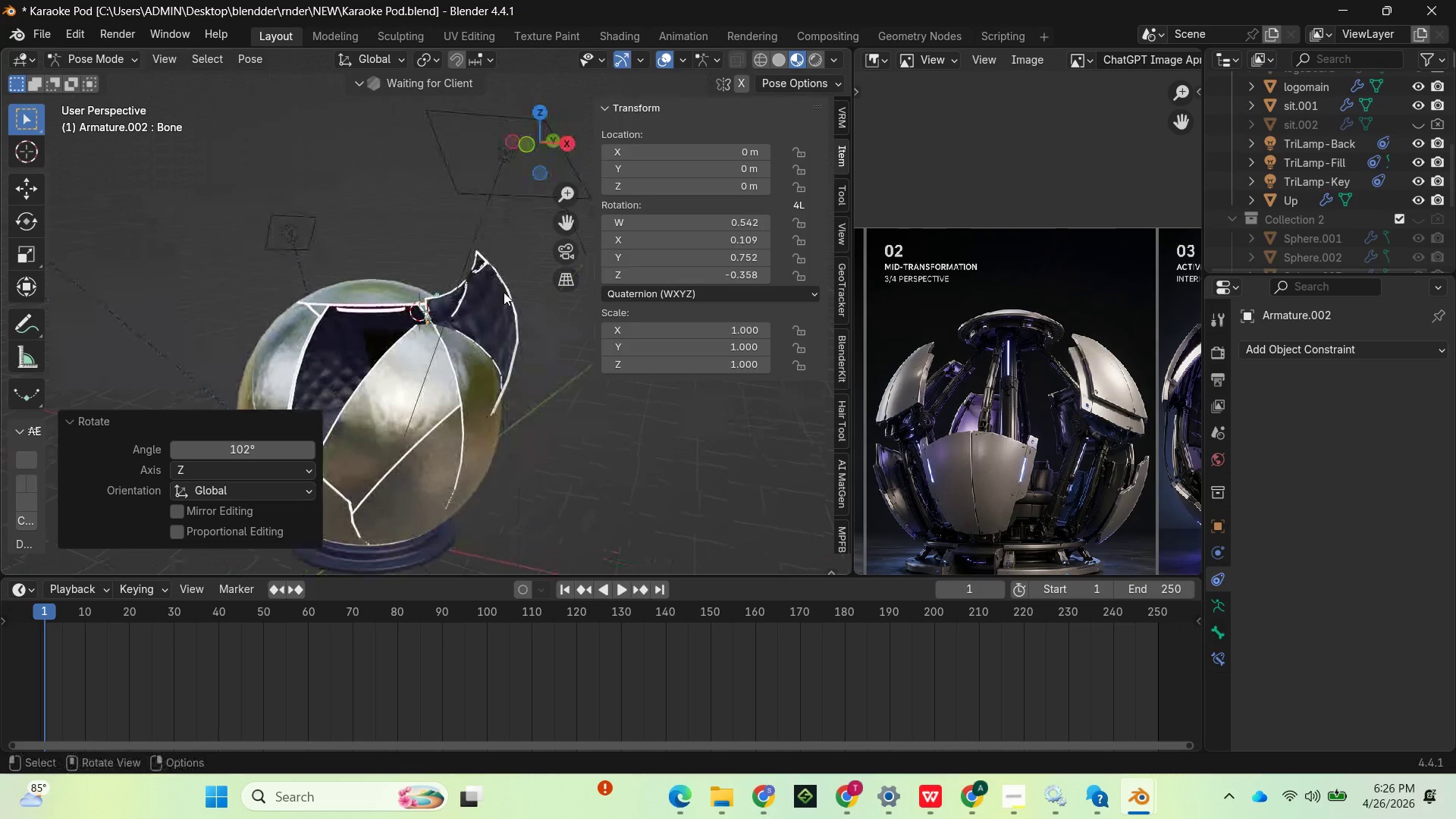 
key(Control+Z)
 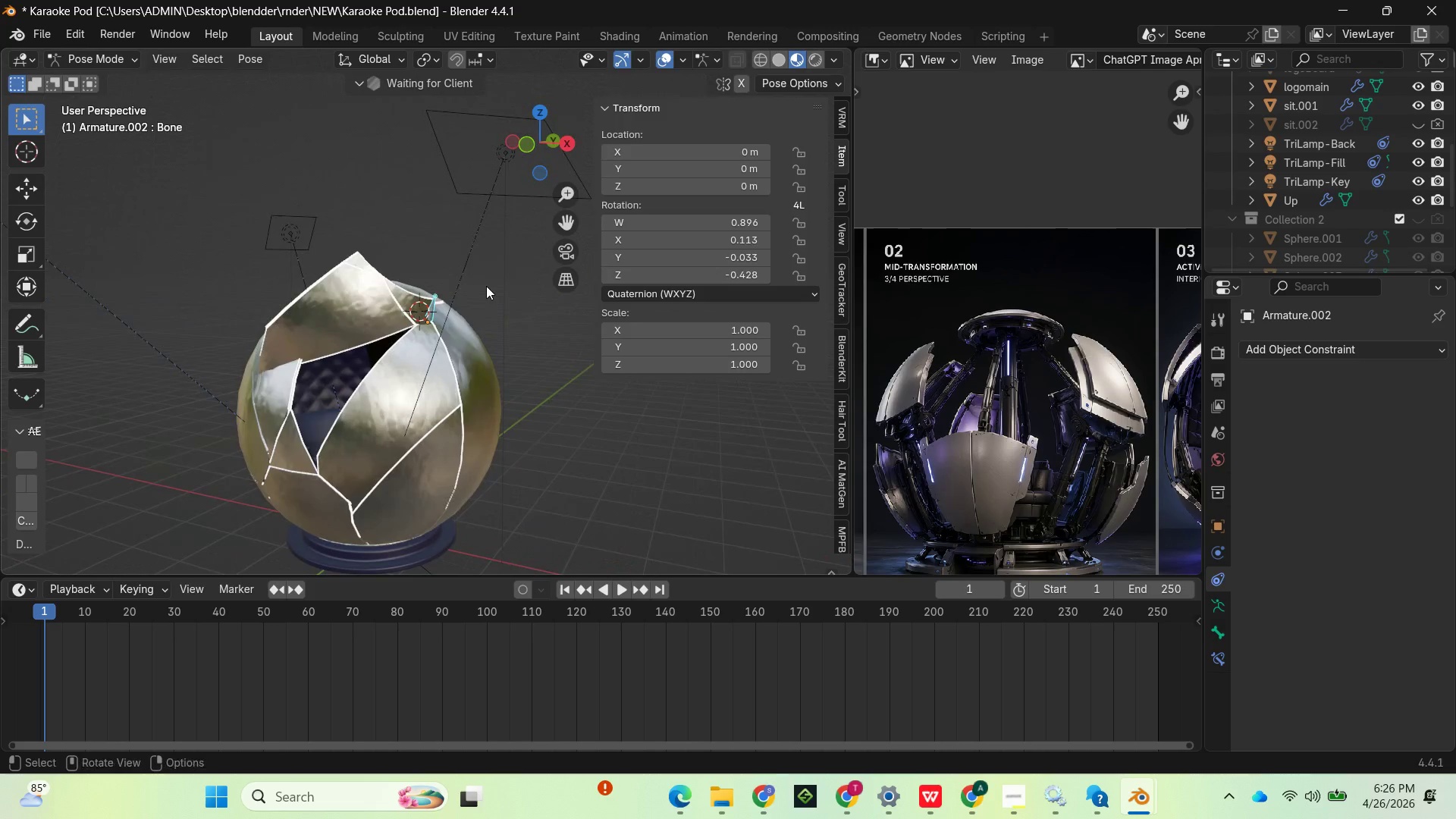 
key(Control+Z)
 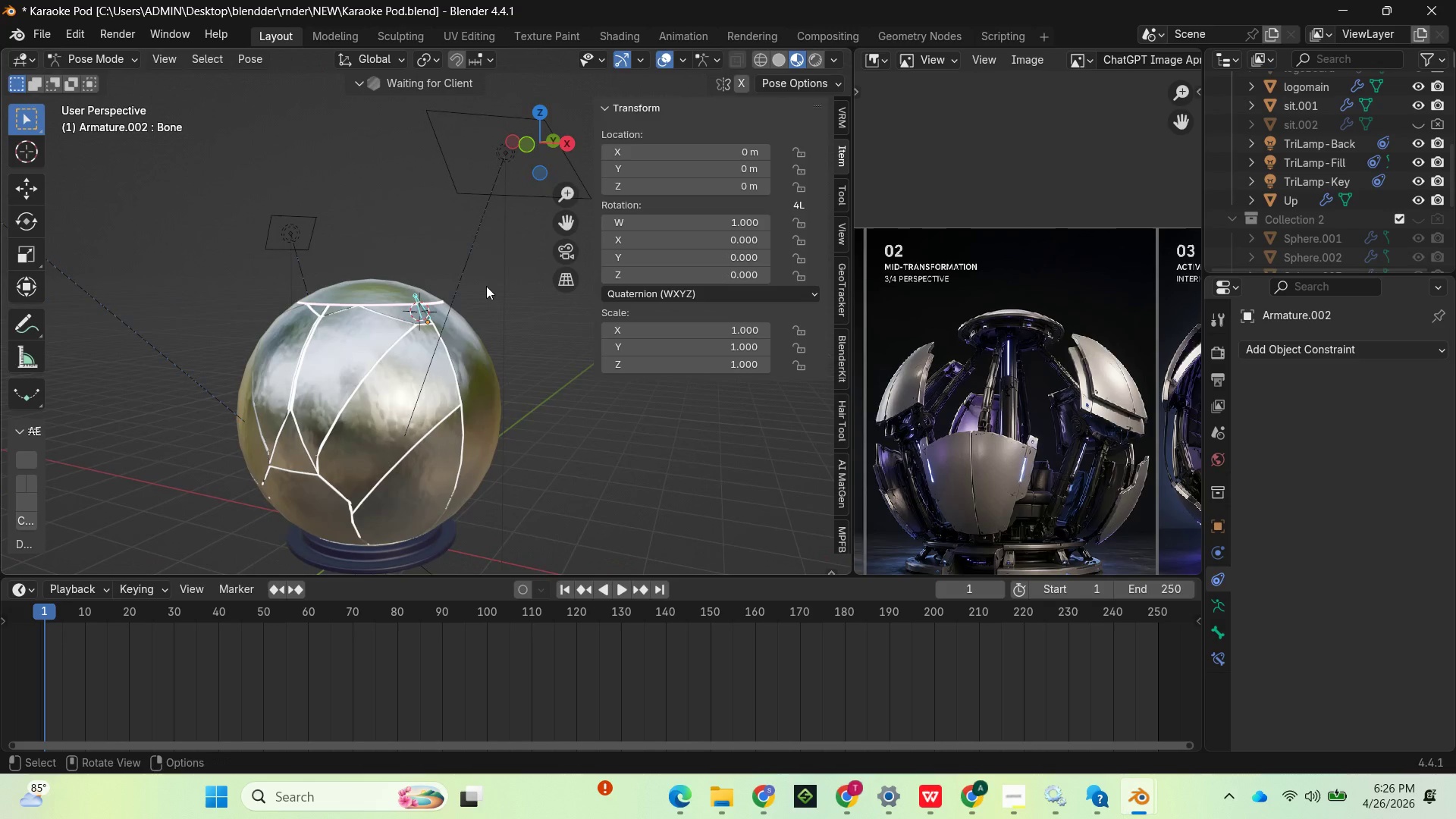 
left_click_drag(start_coordinate=[543, 158], to_coordinate=[661, 143])
 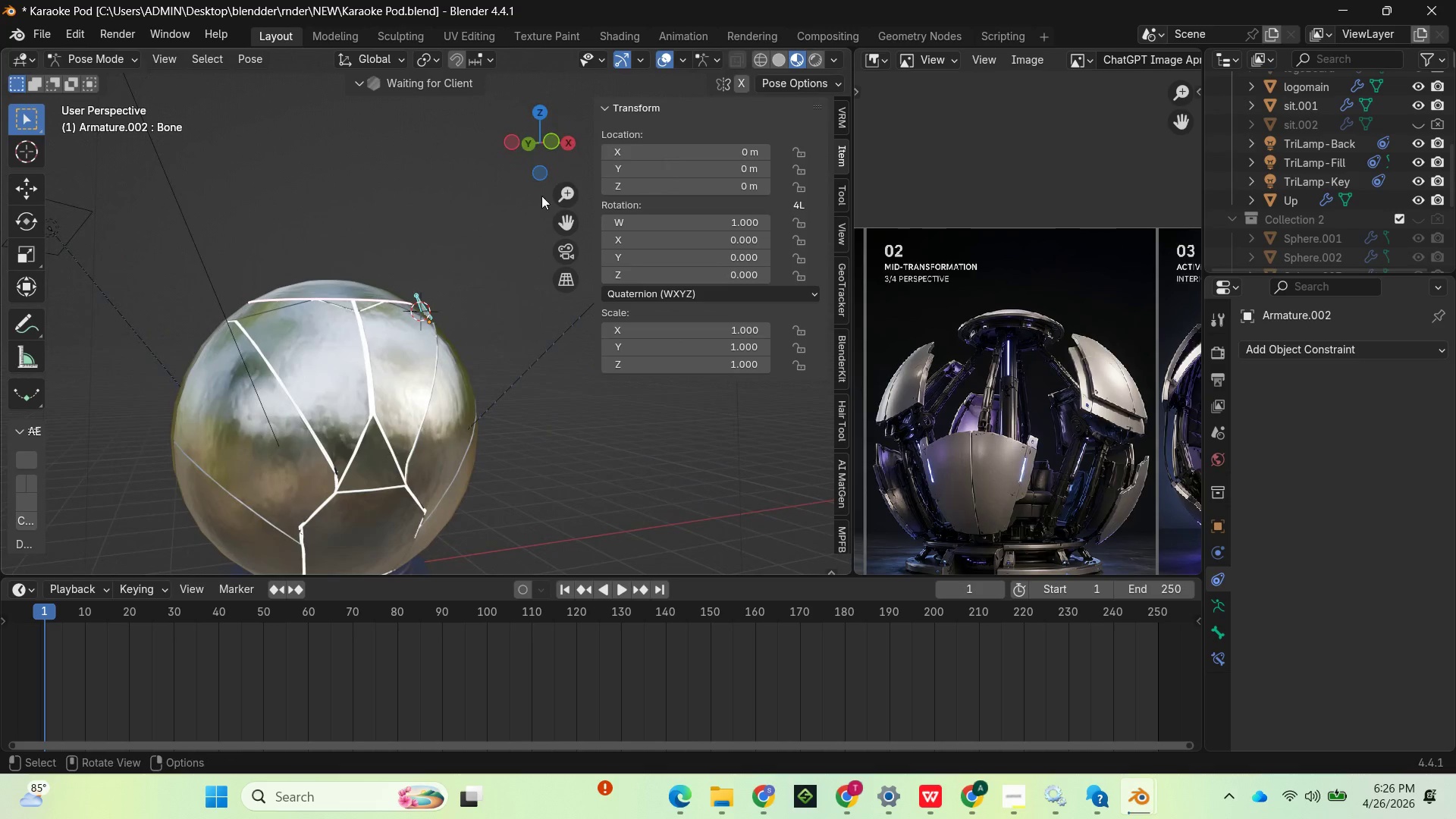 
left_click_drag(start_coordinate=[546, 154], to_coordinate=[531, 155])
 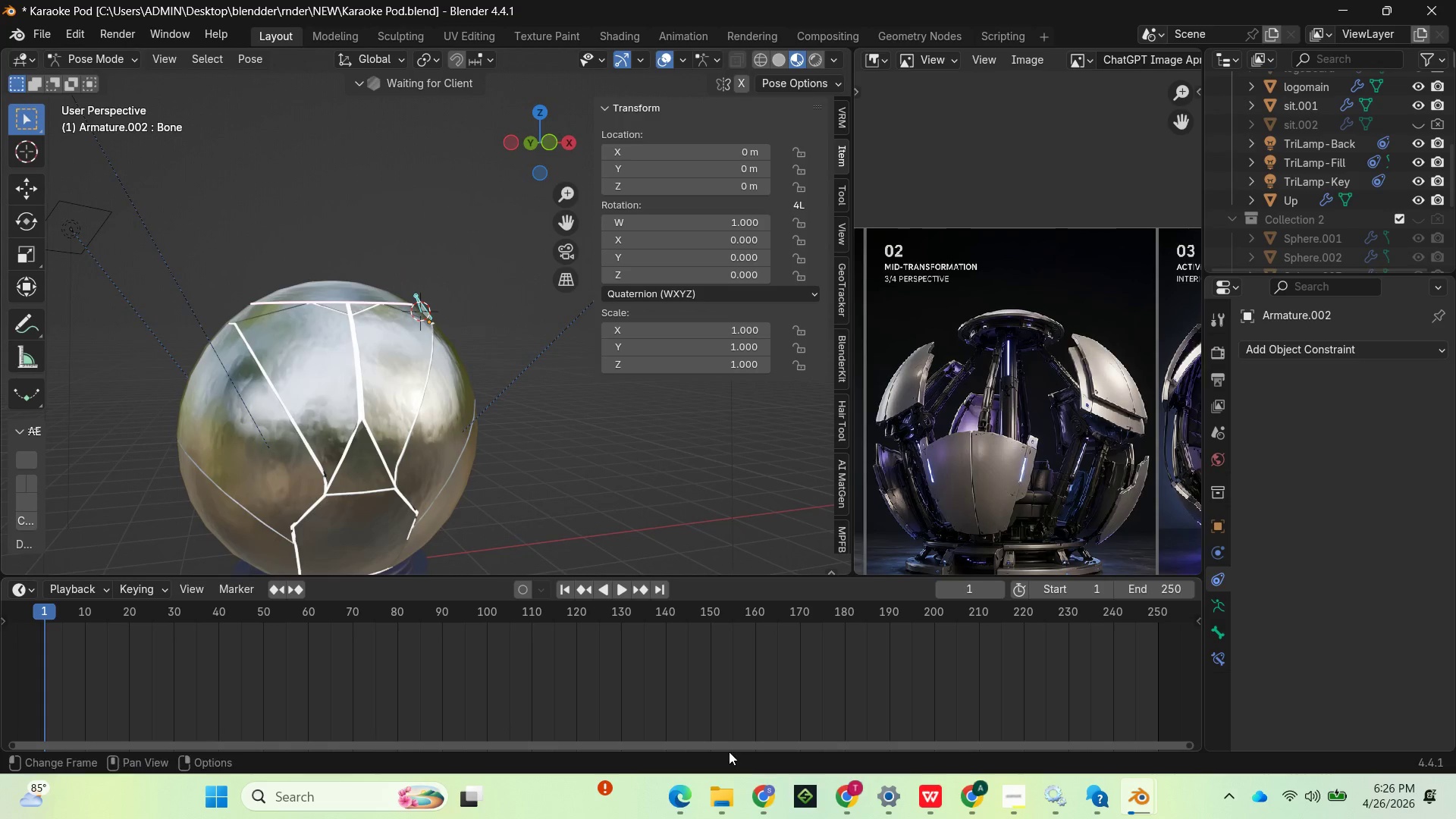 
wait(5.83)
 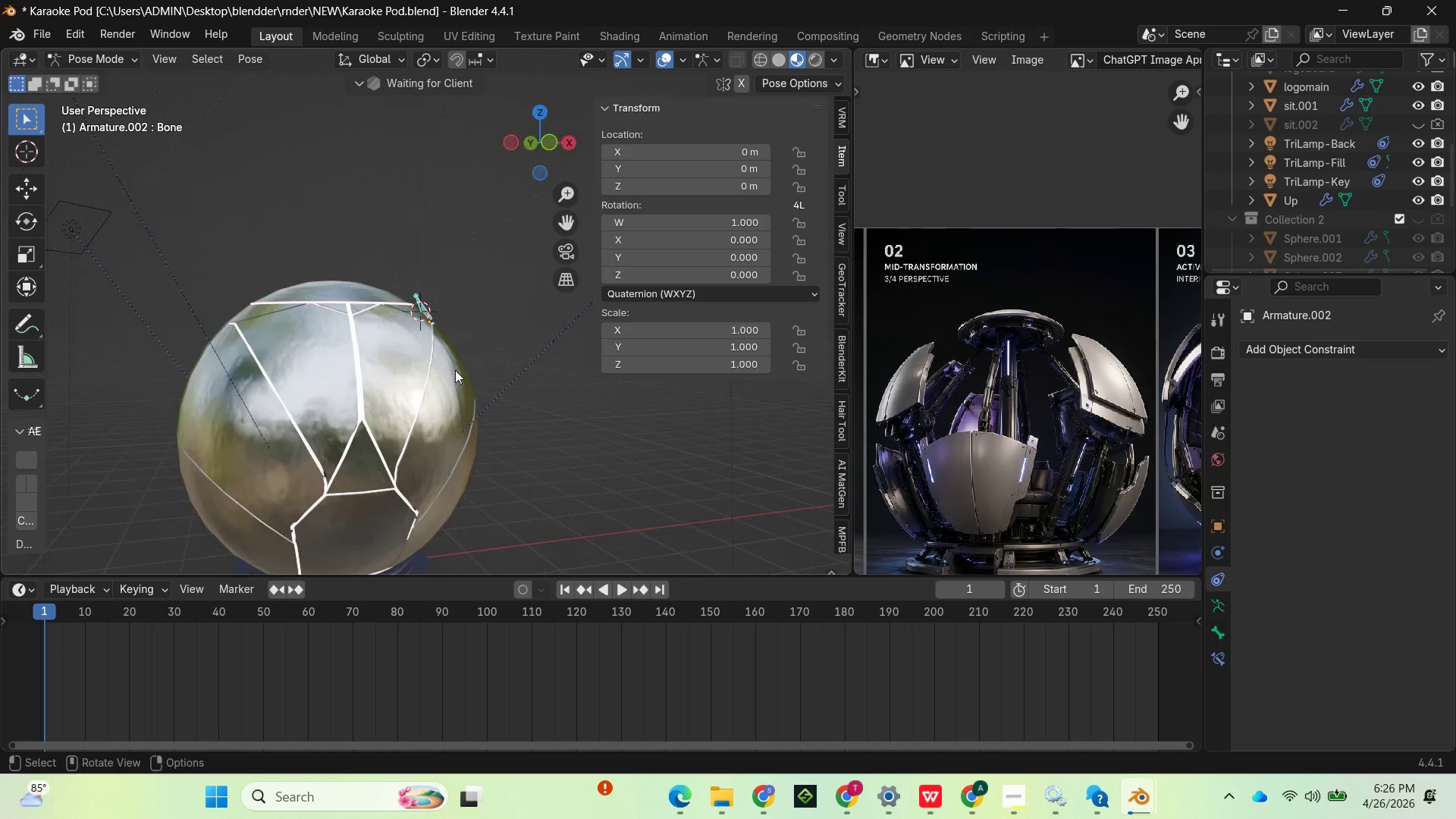 
left_click([996, 802])